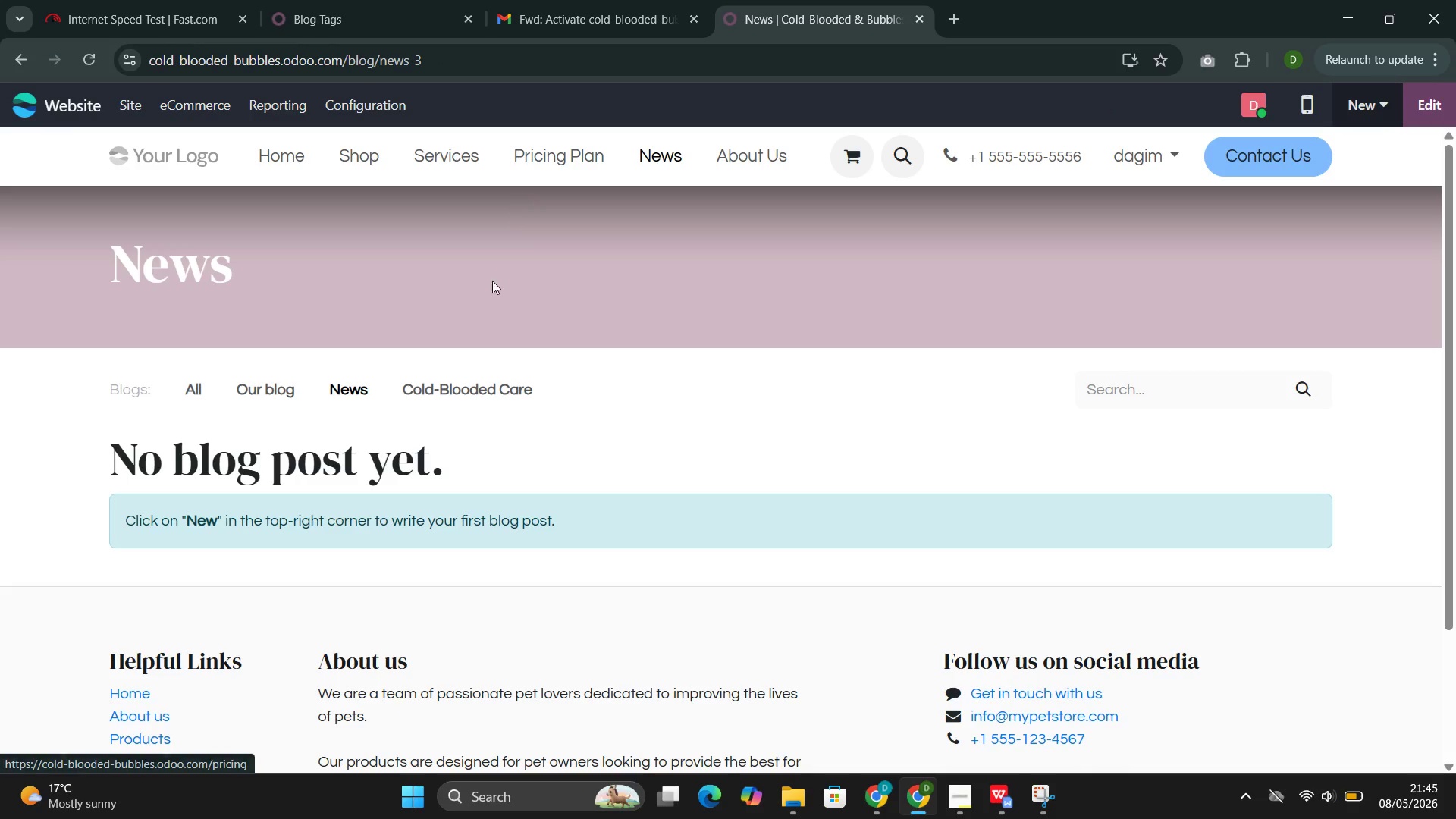 
left_click([465, 397])
 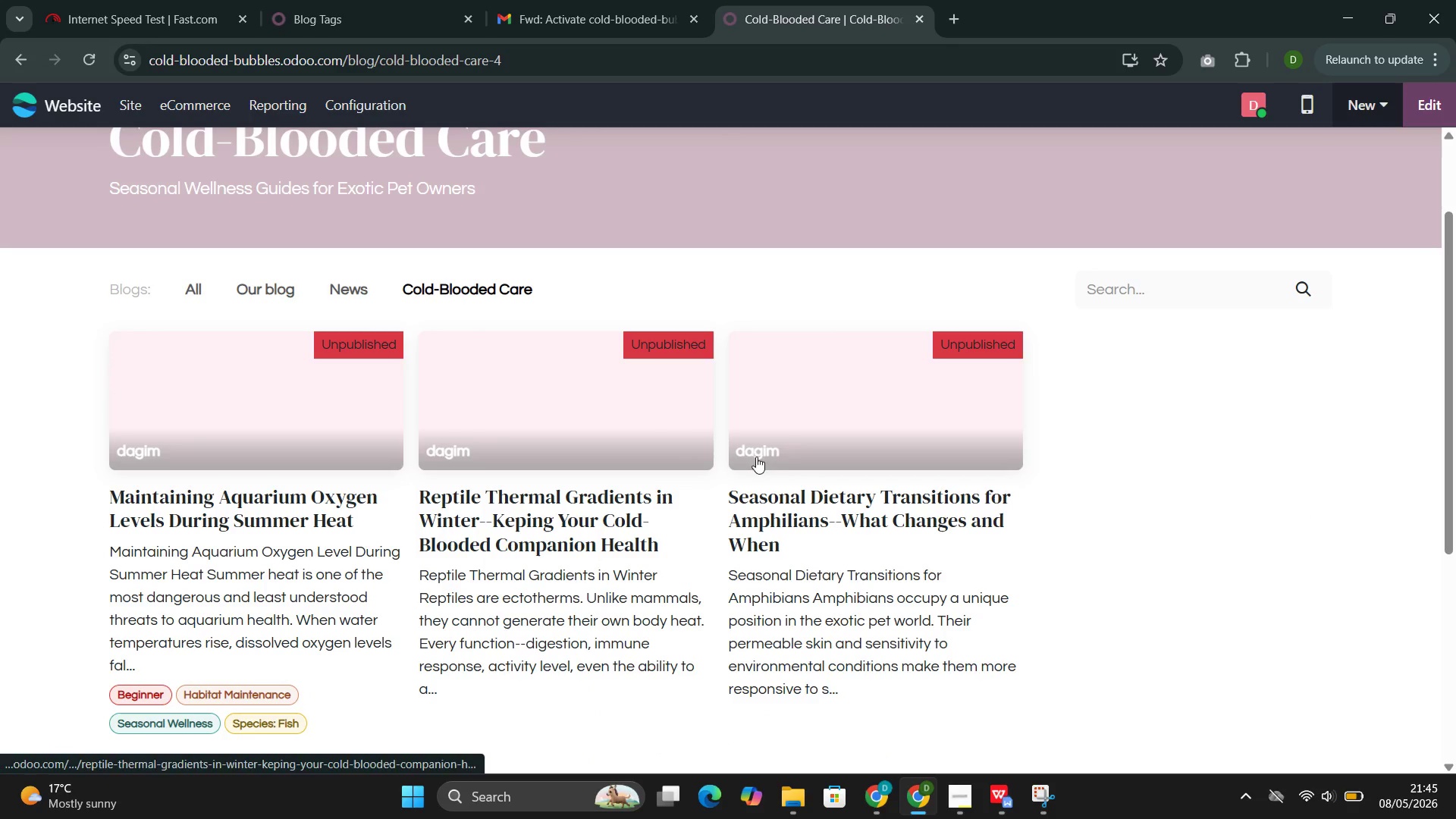 
left_click([852, 387])
 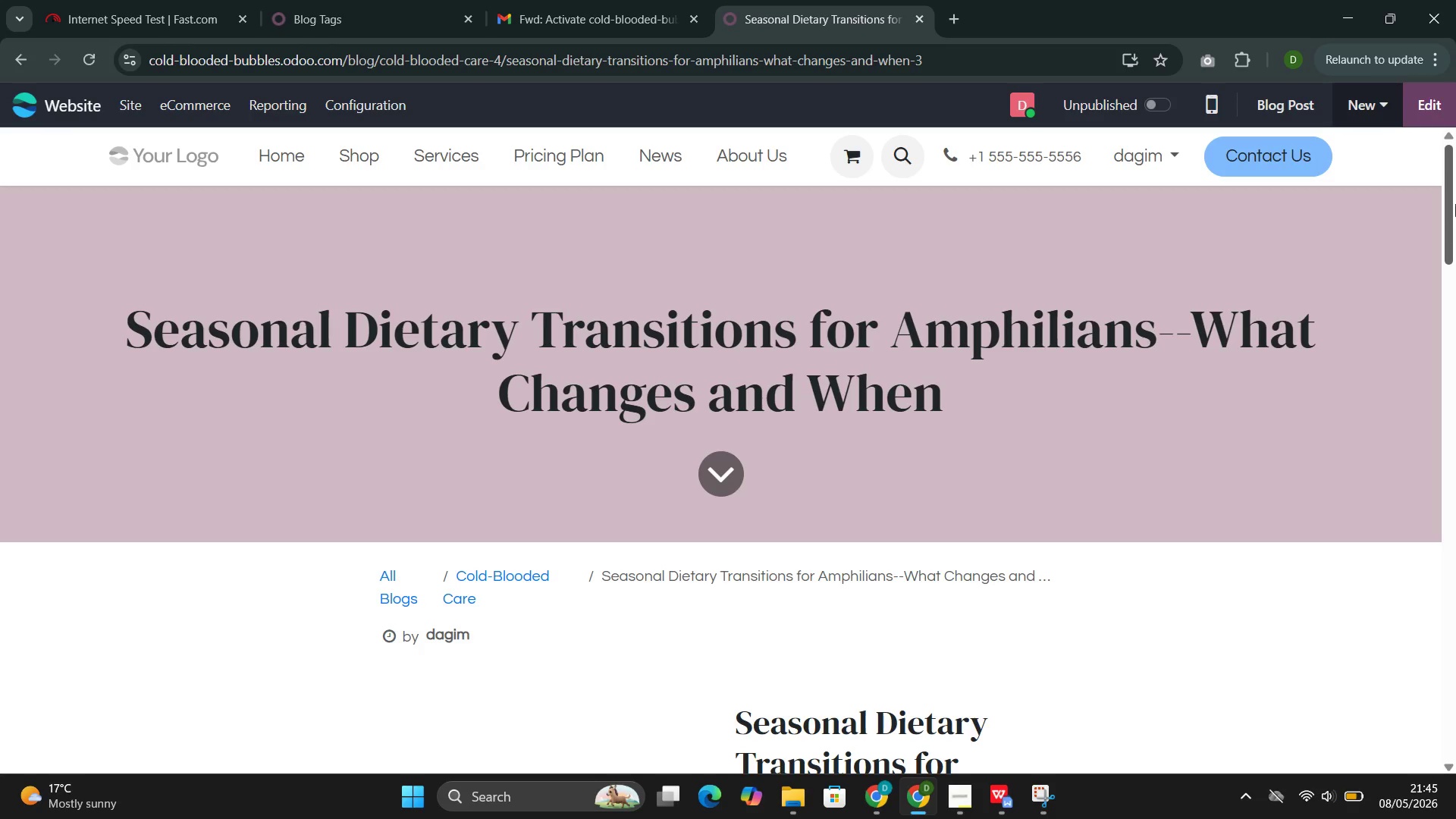 
left_click([1445, 106])
 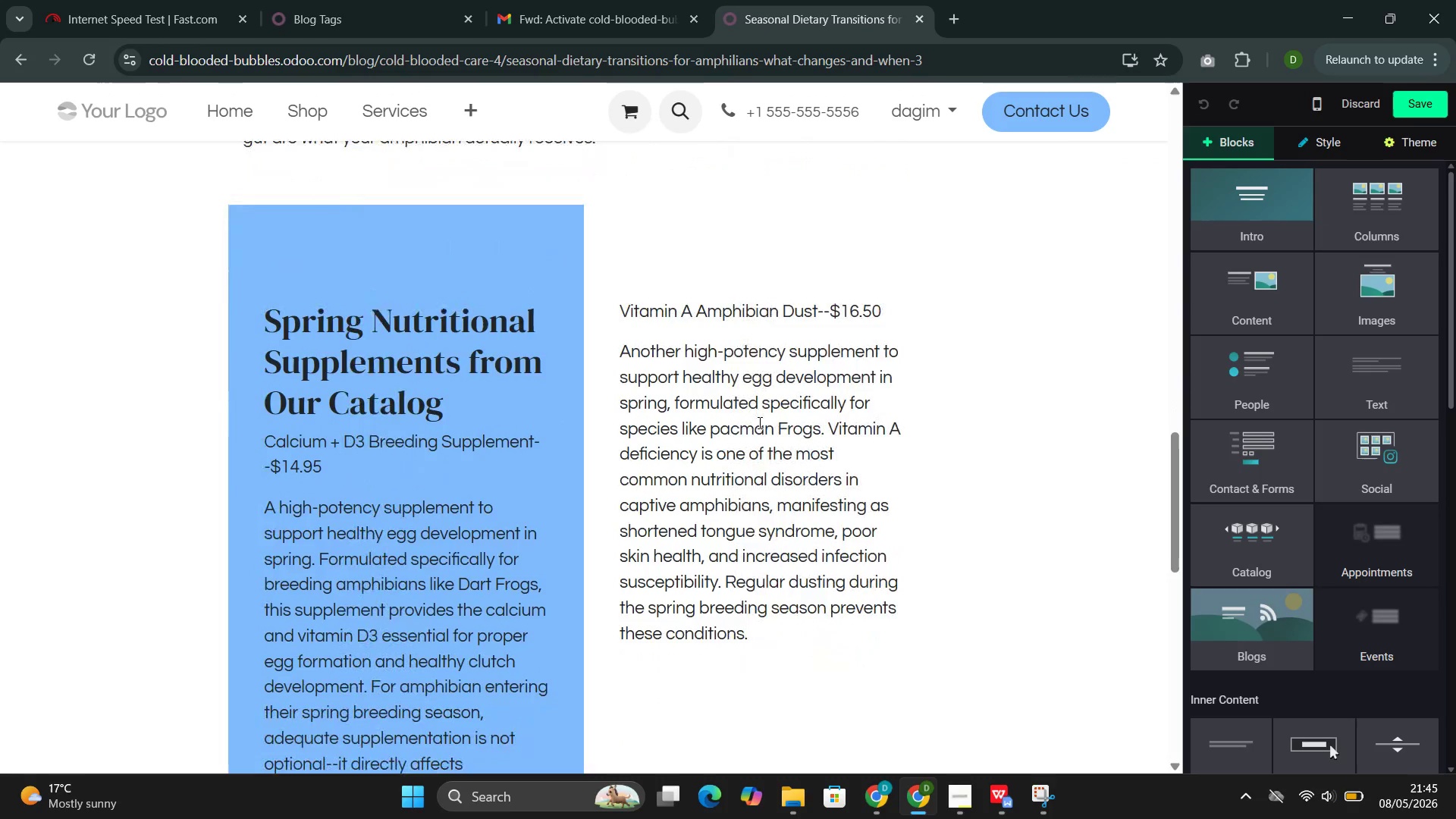 
wait(10.7)
 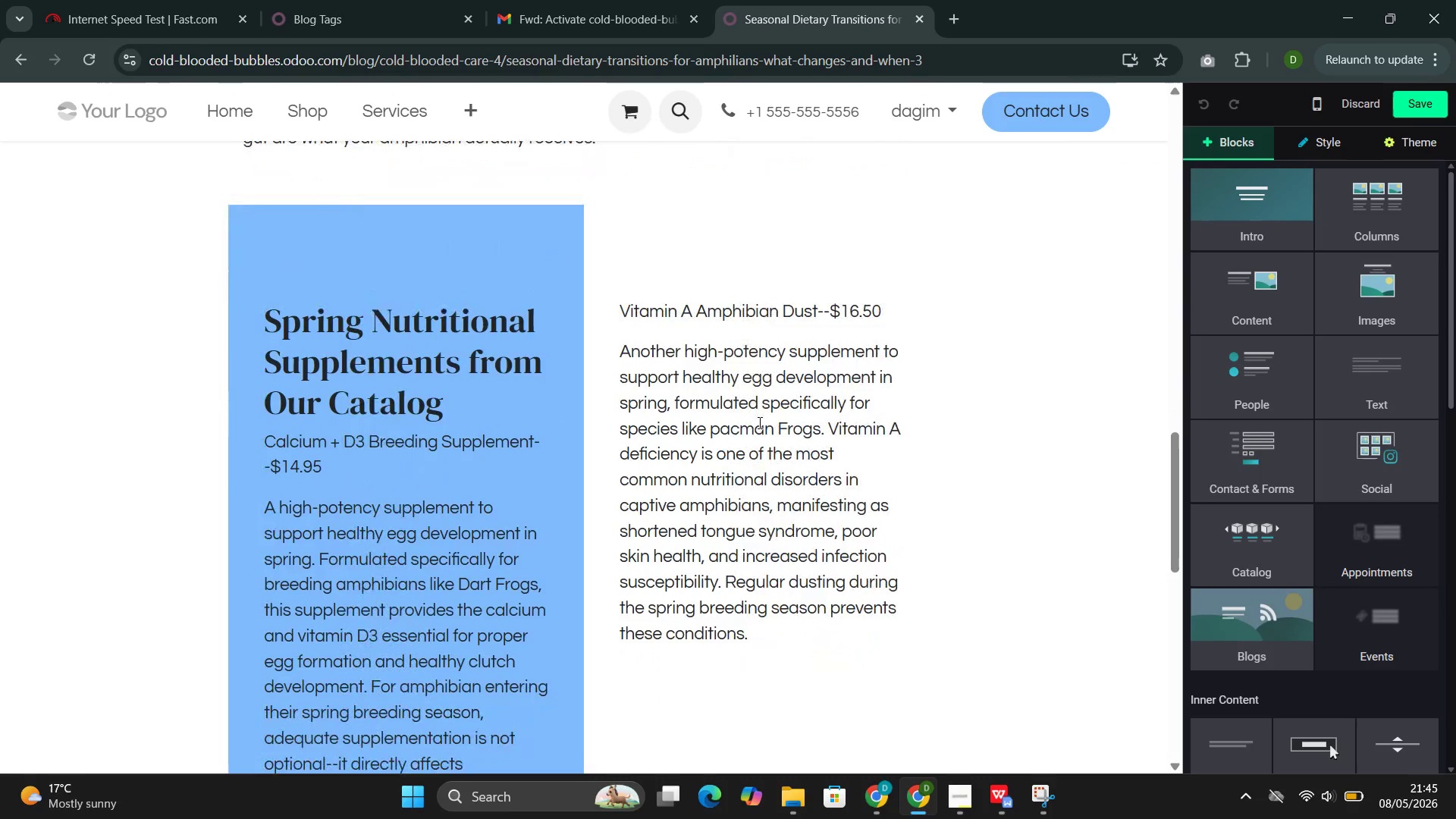 
left_click([777, 322])
 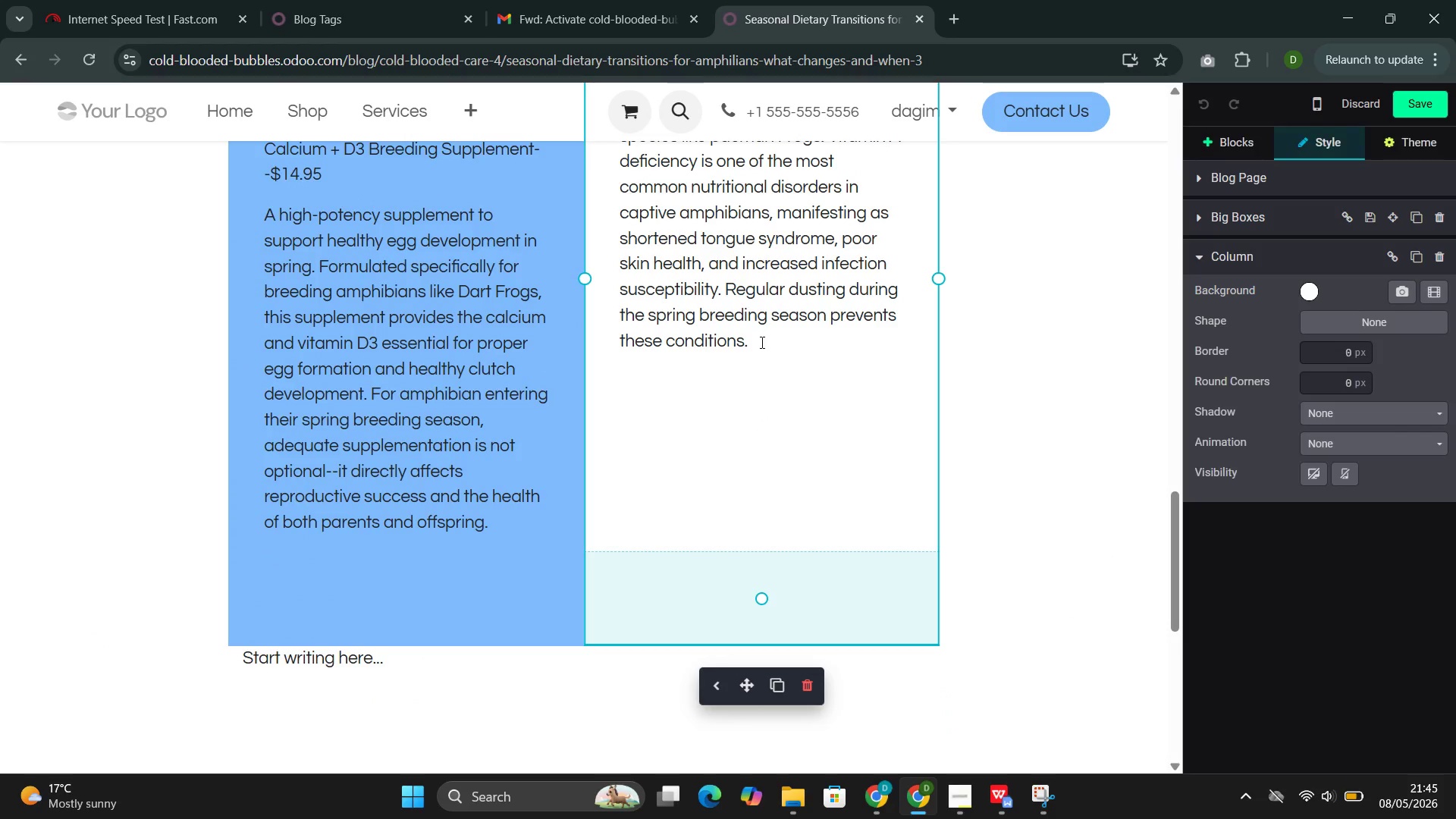 
left_click([761, 342])
 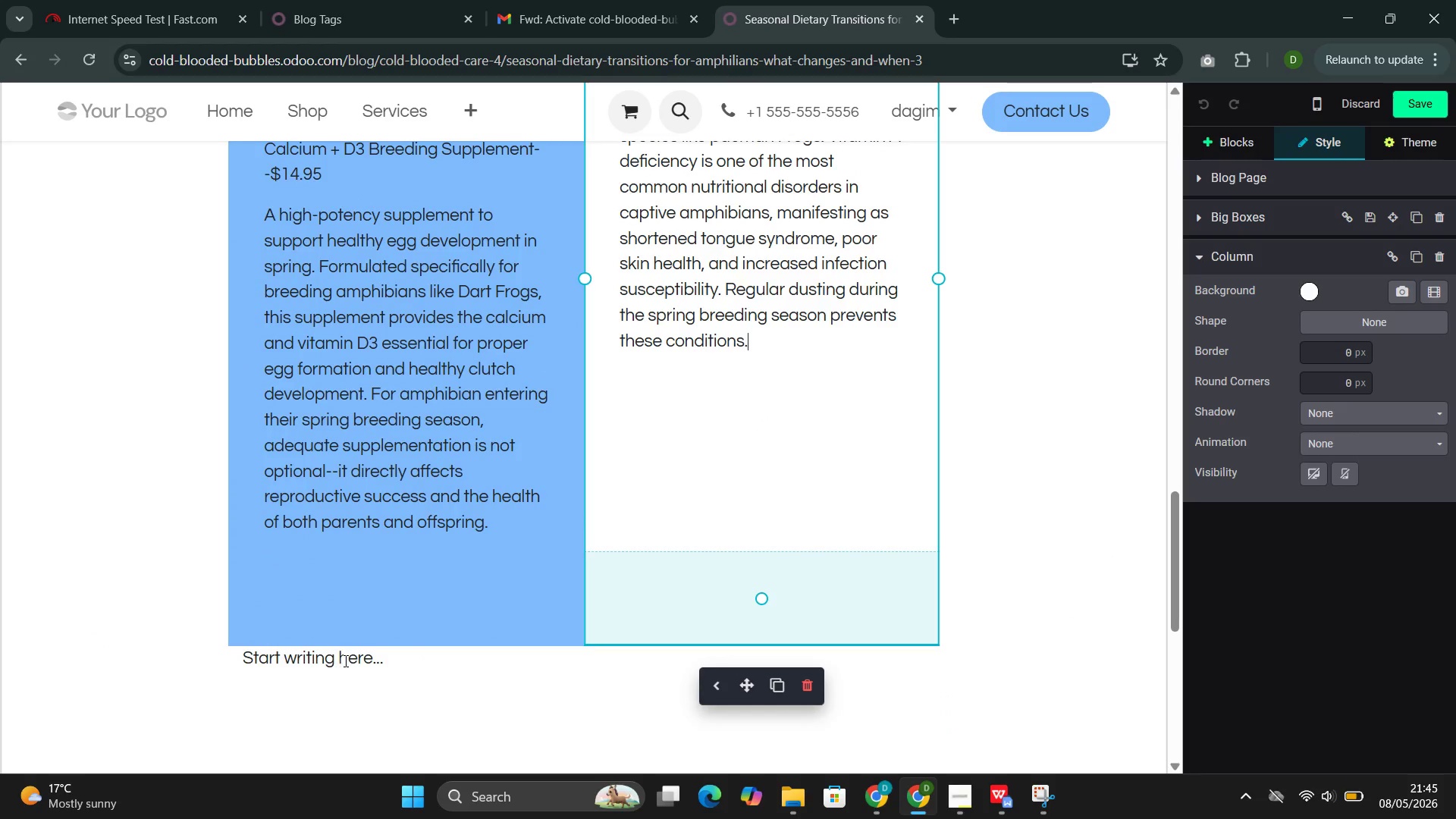 
double_click([344, 661])
 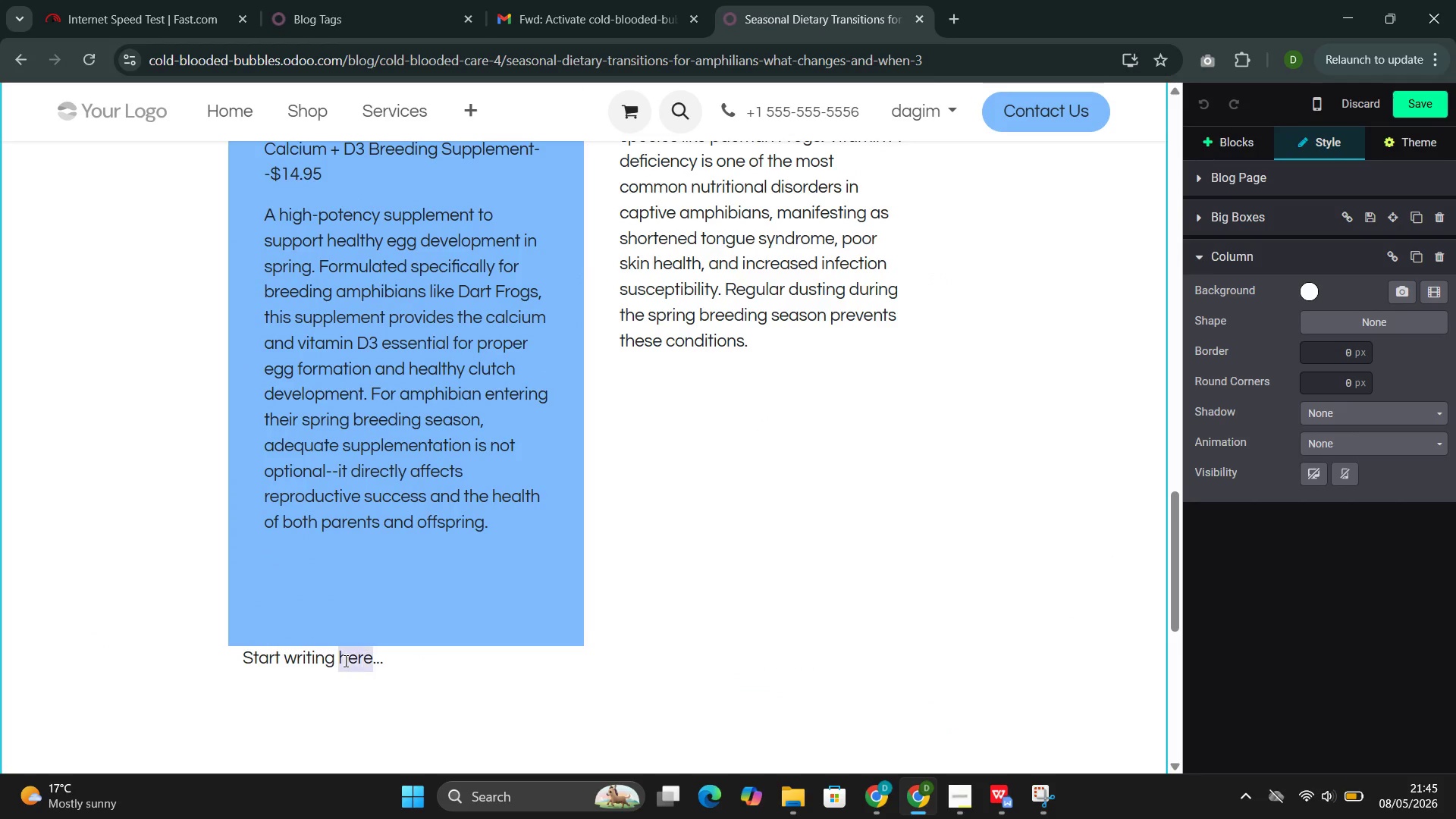 
triple_click([344, 661])
 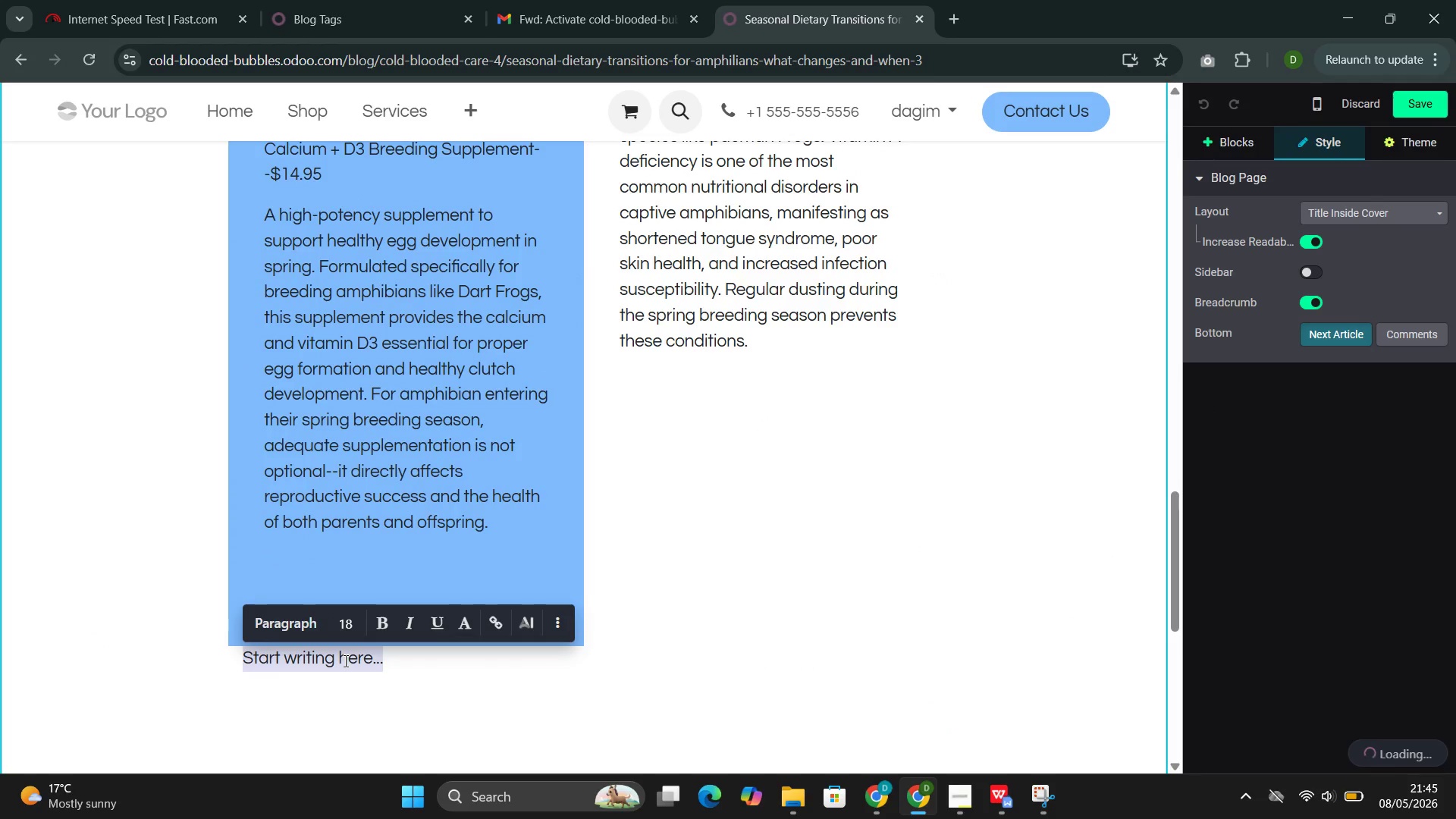 
key(Backspace)
 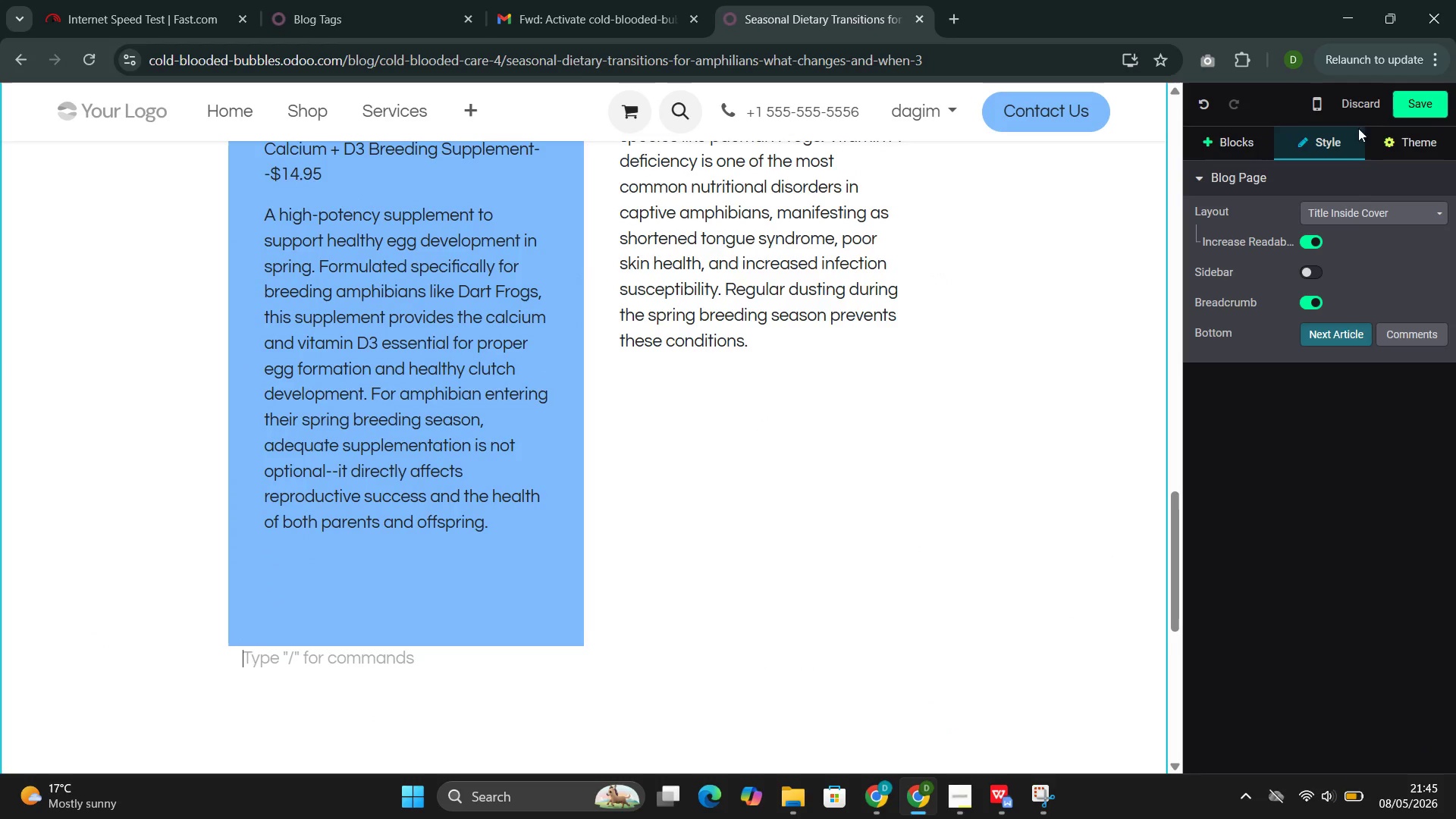 
left_click([1235, 149])
 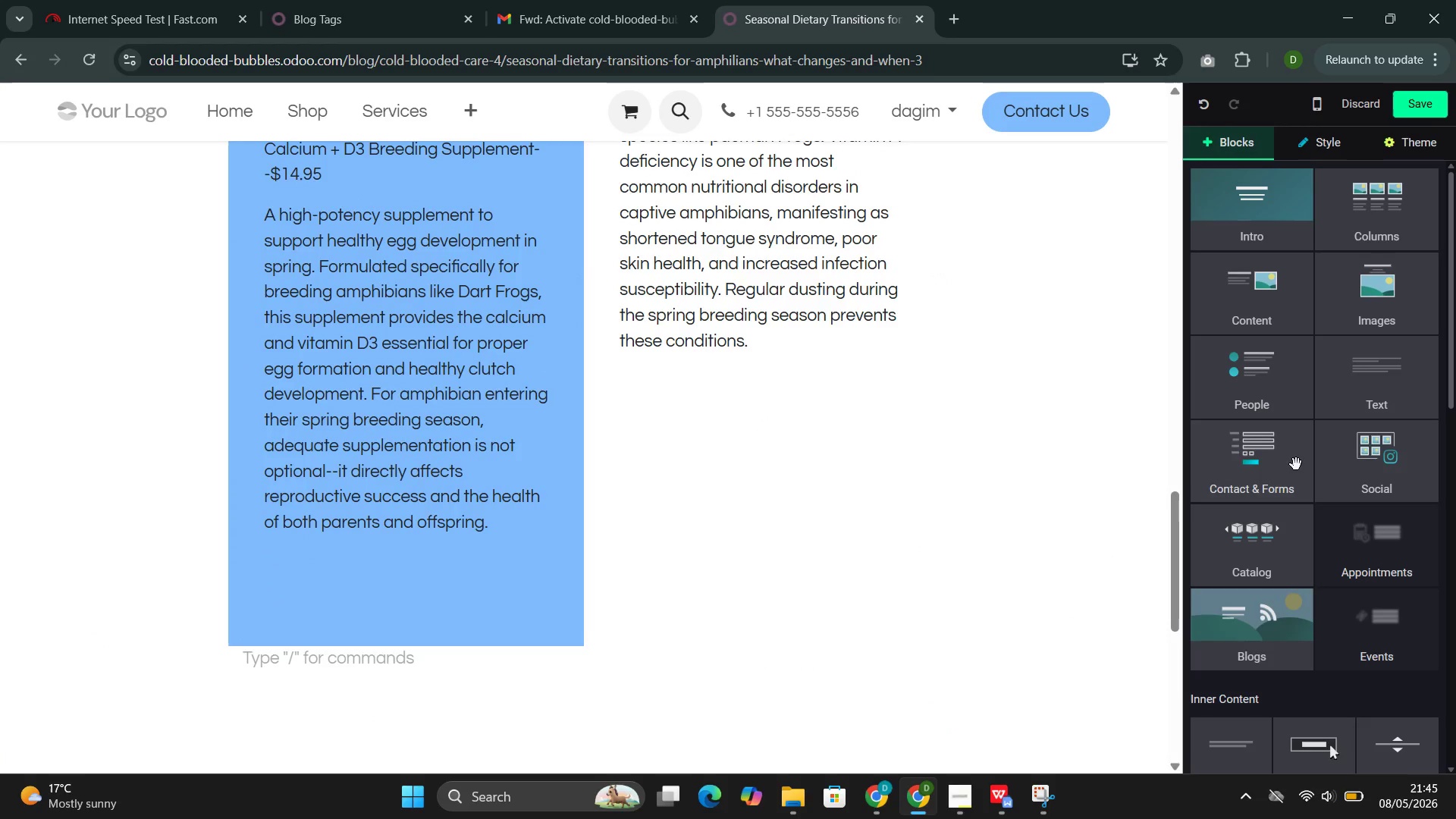 
left_click([1296, 464])
 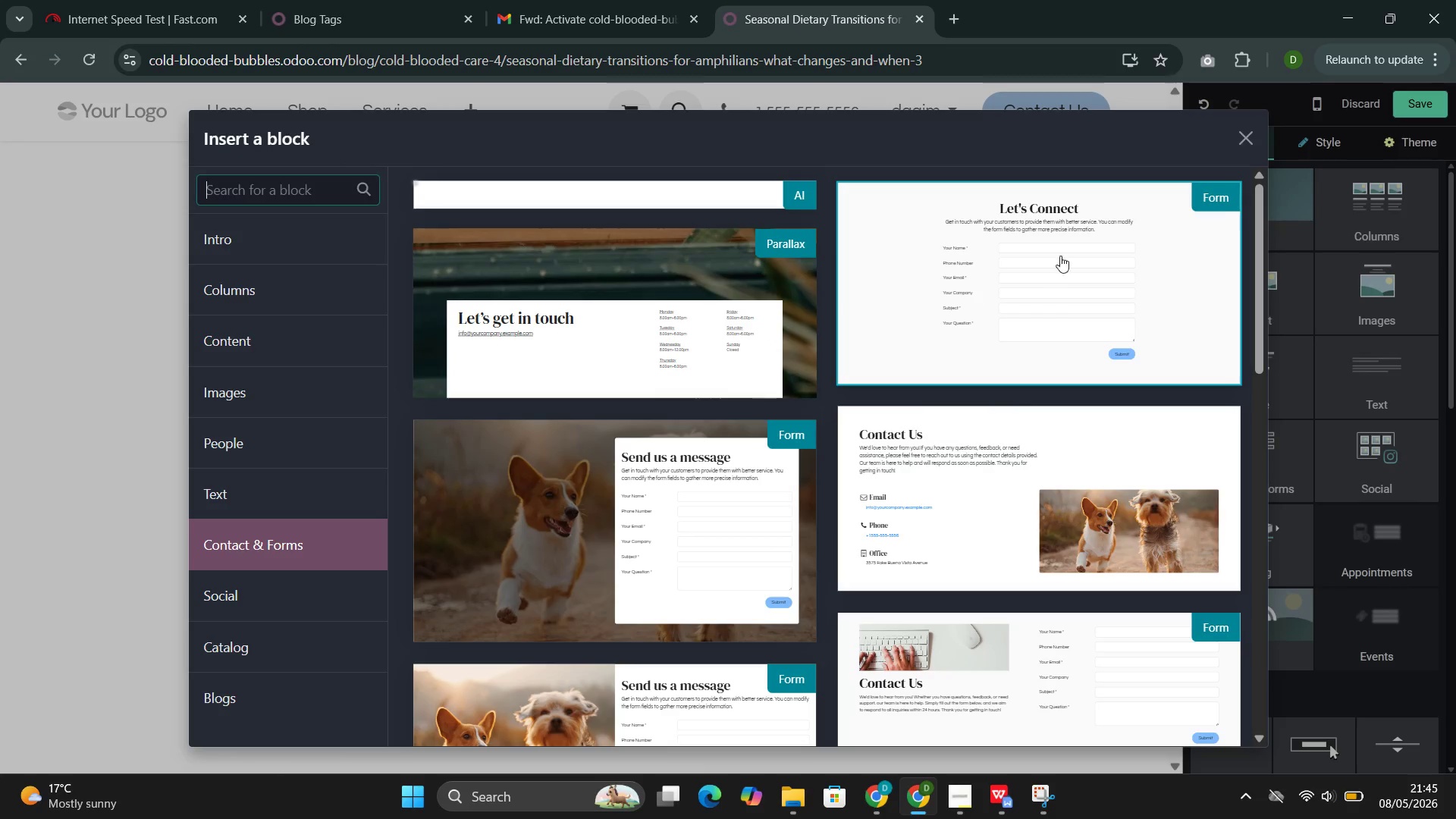 
left_click([1247, 136])
 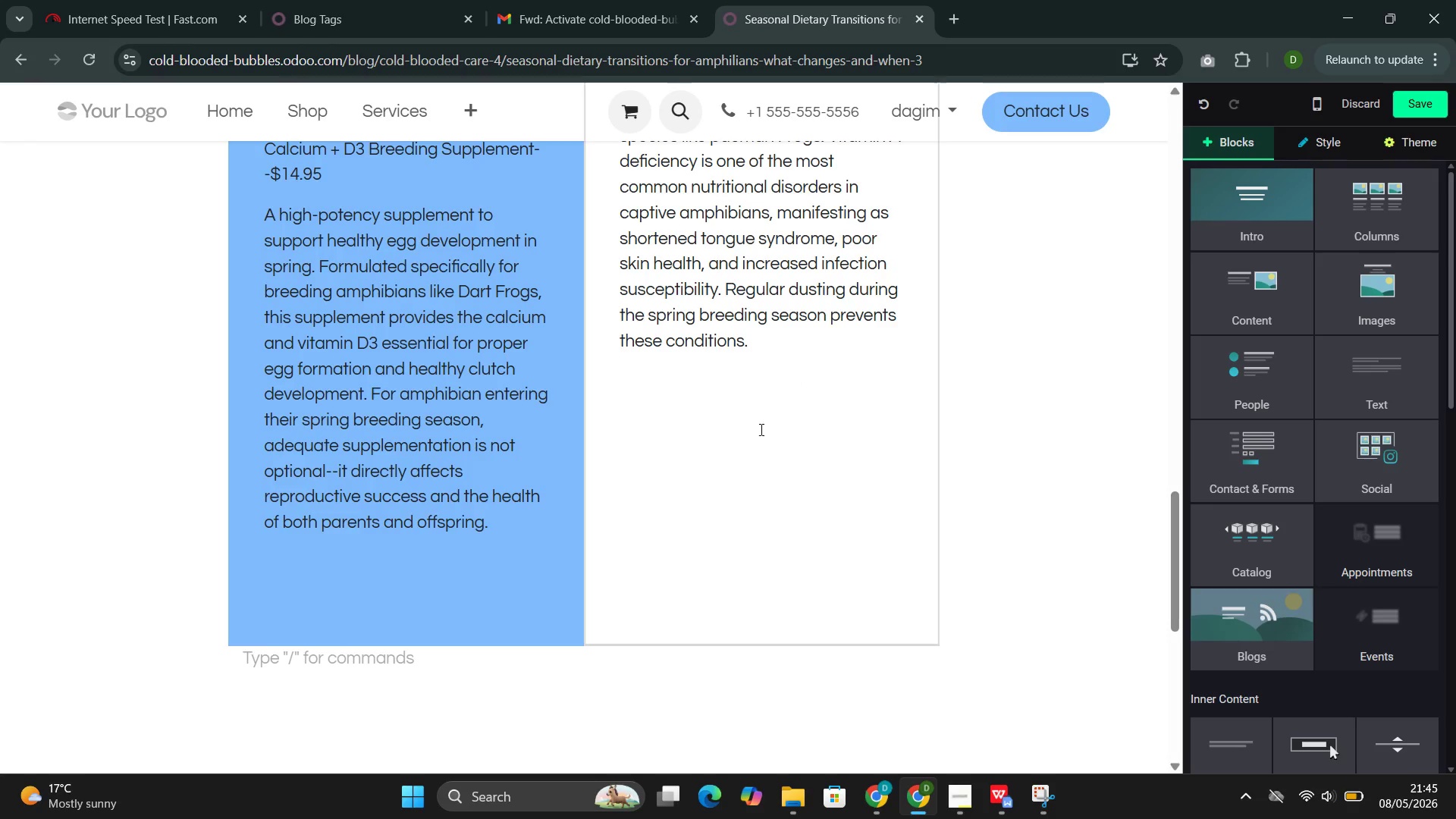 
left_click([739, 463])
 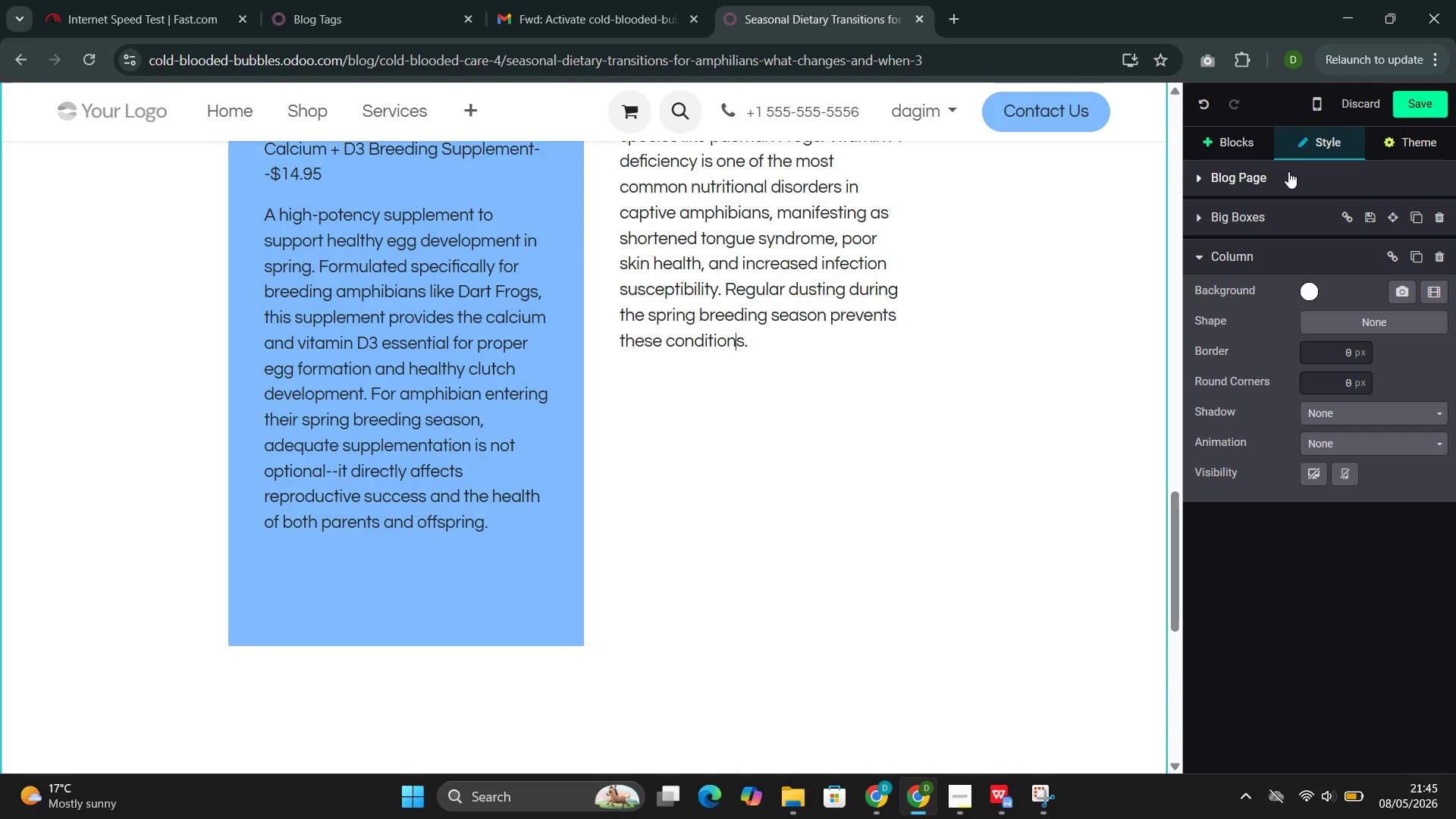 
left_click([1231, 144])
 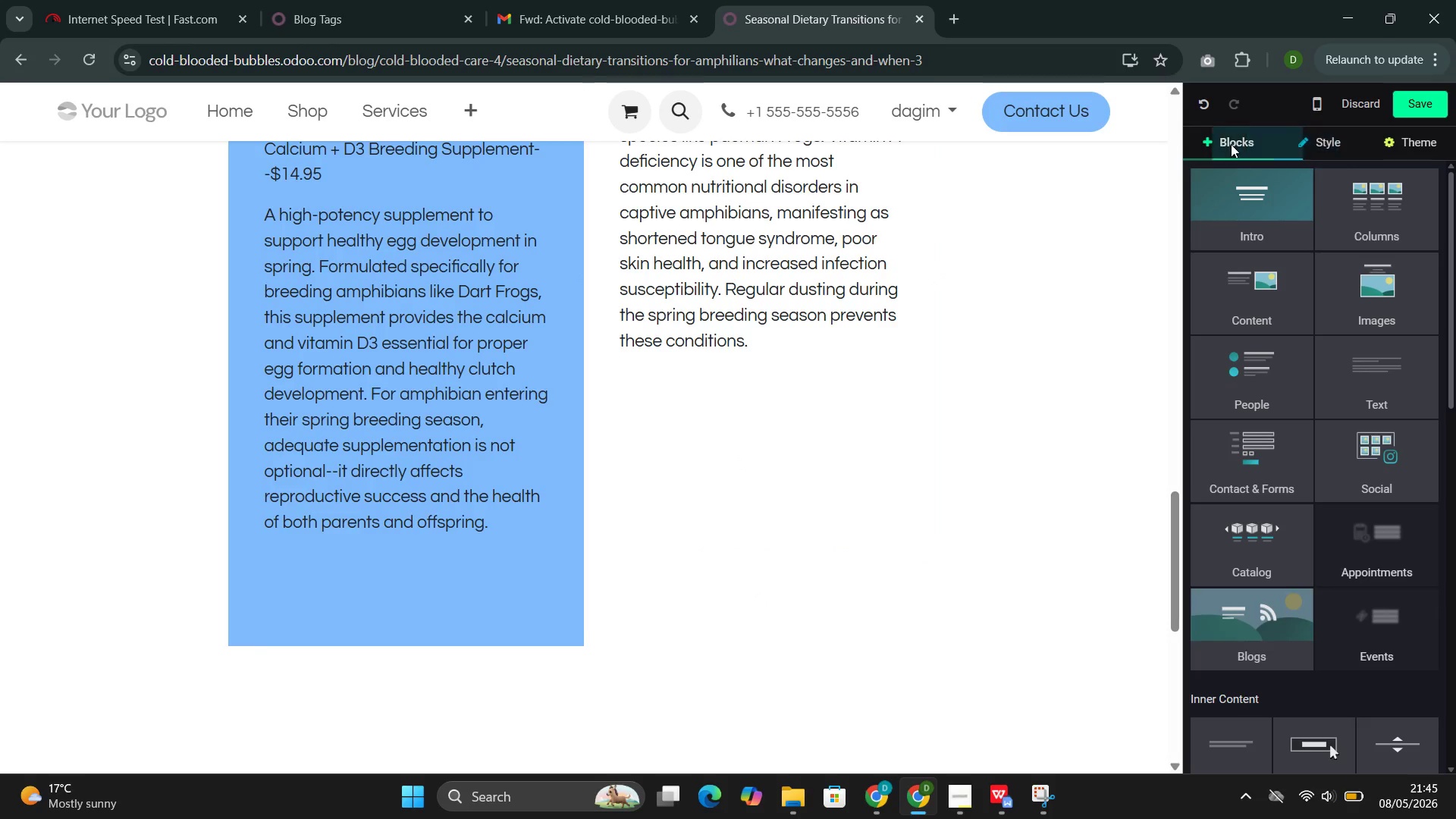 
mouse_move([1316, 410])
 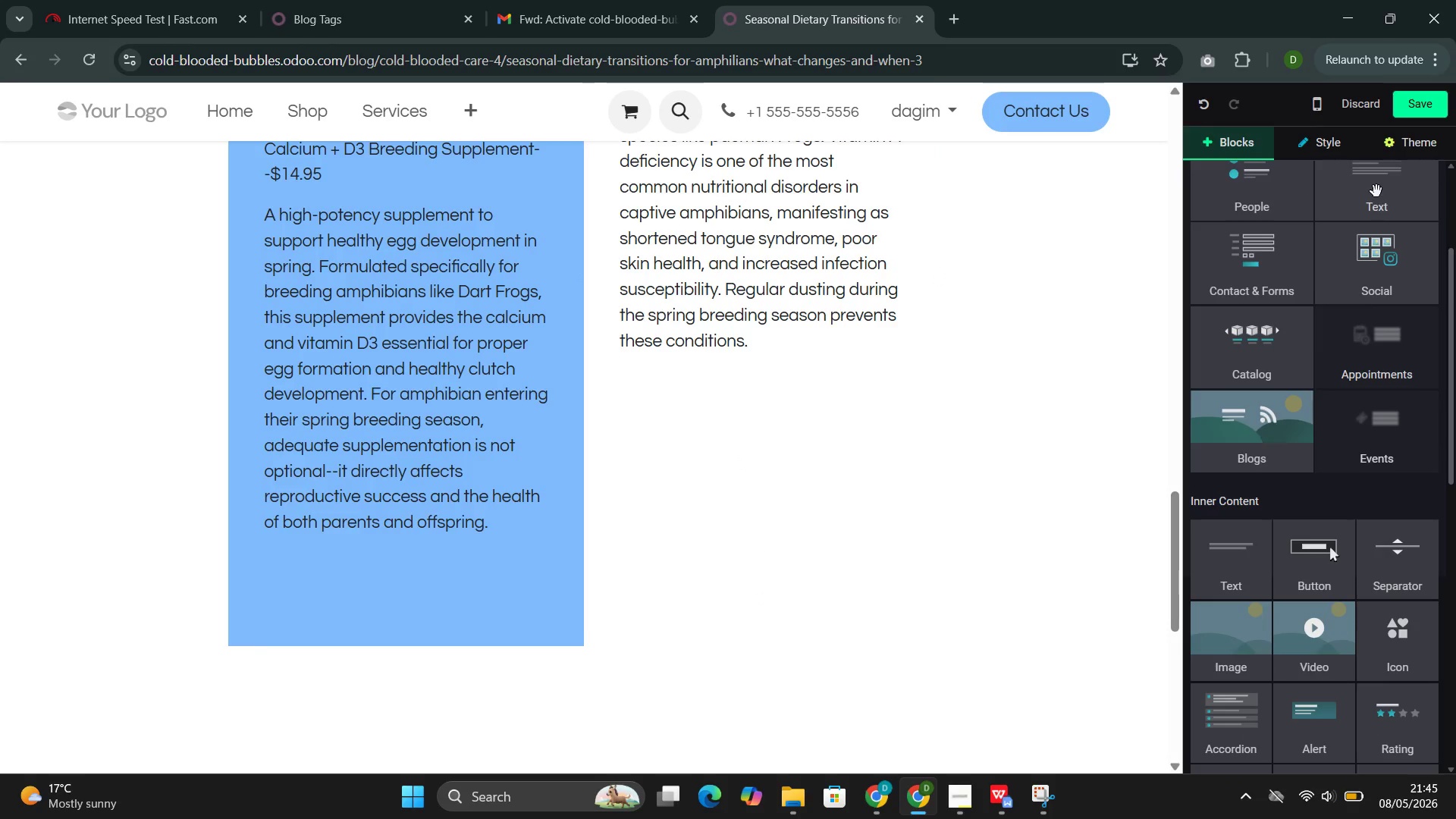 
left_click([1376, 188])
 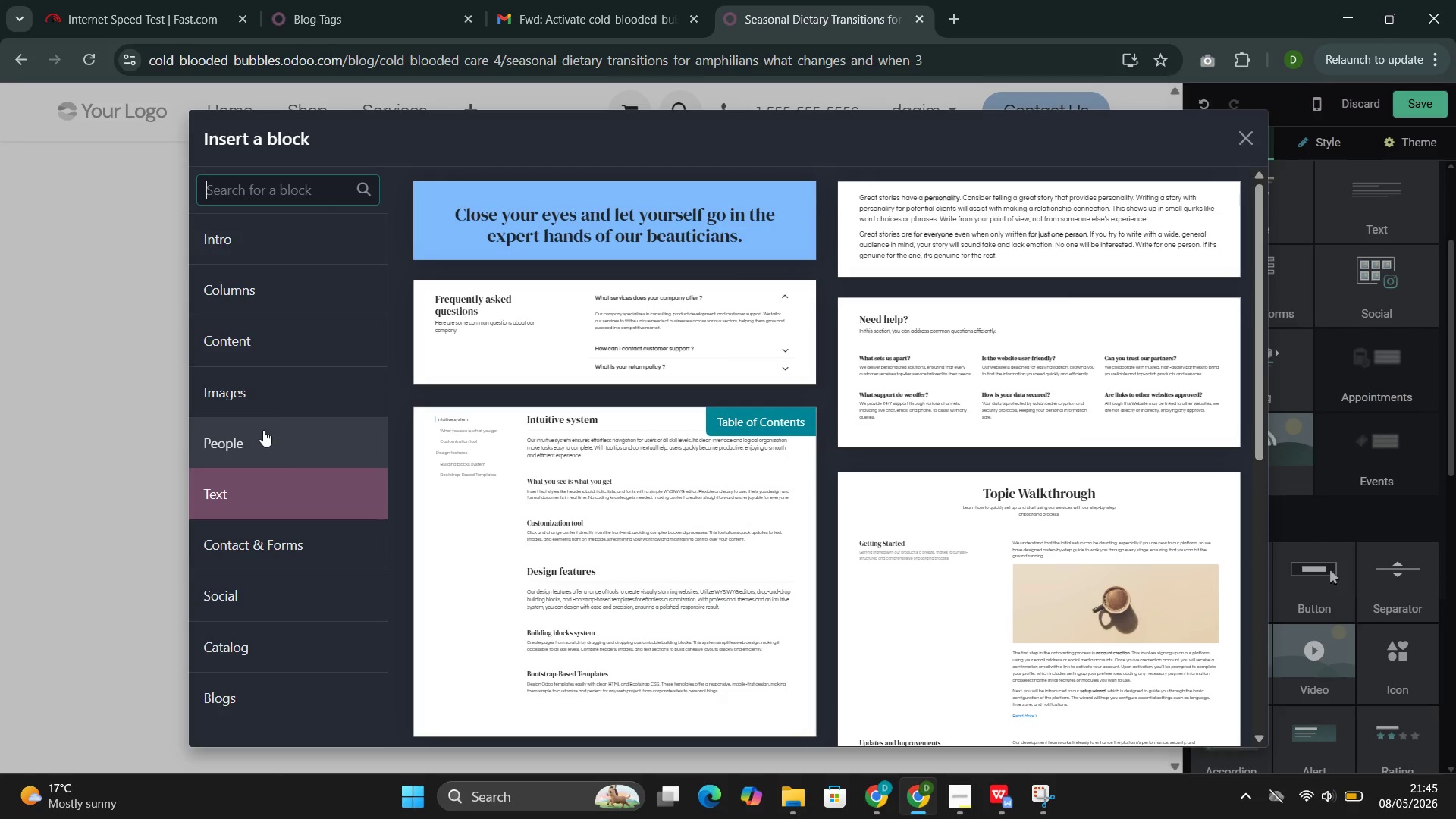 
left_click([306, 388])
 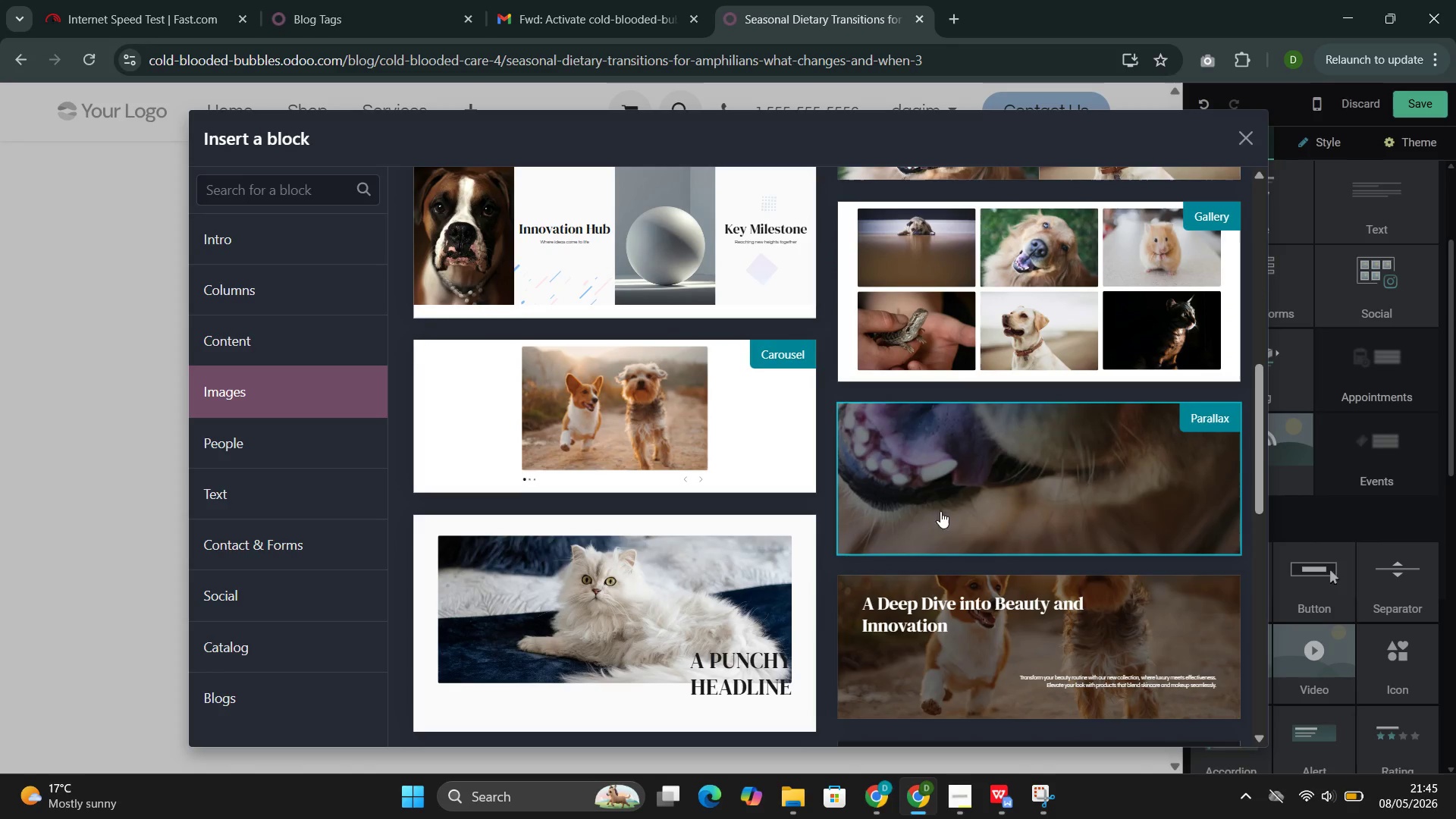 
left_click([921, 654])
 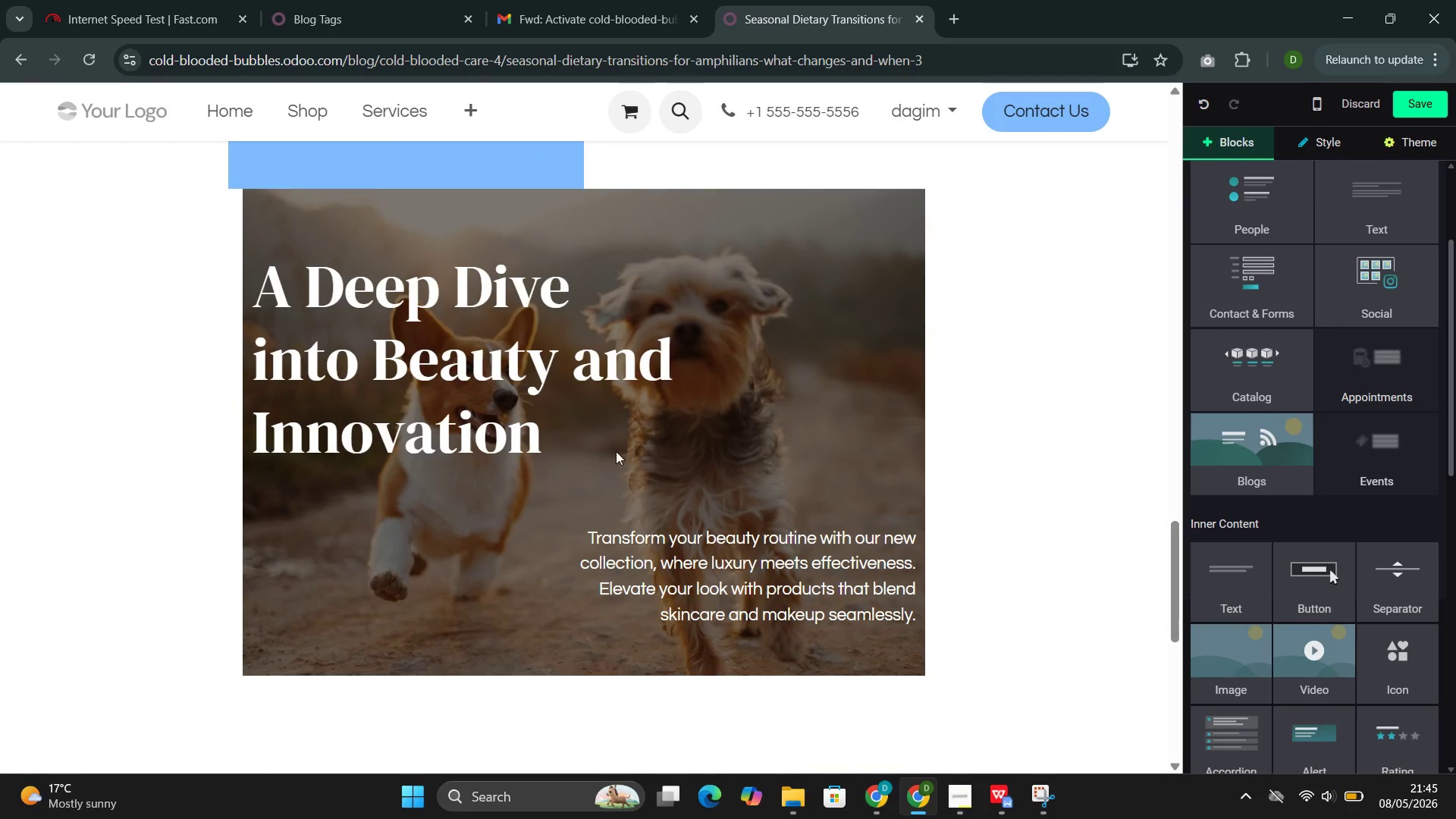 
left_click([535, 384])
 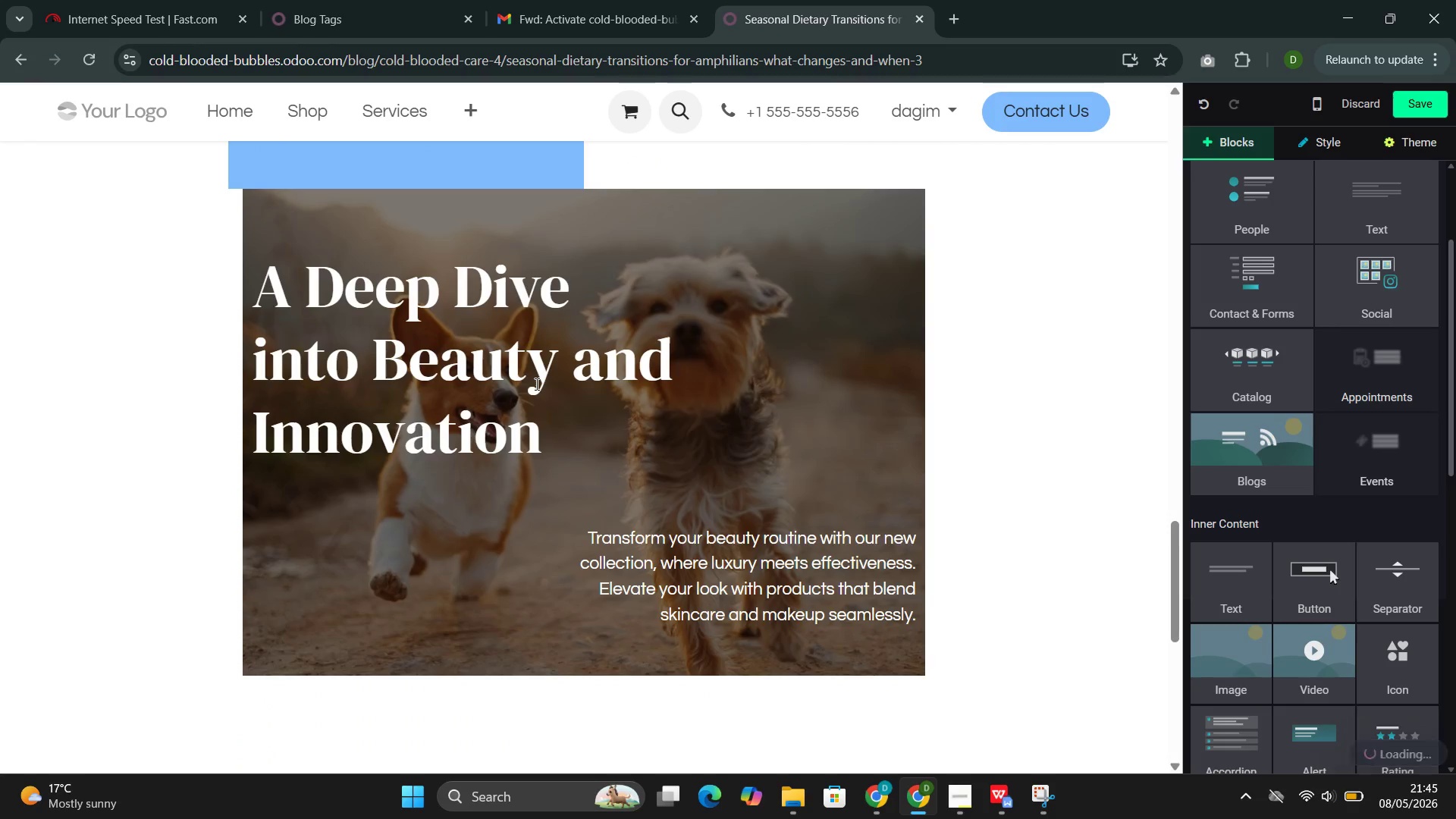 
left_click([535, 384])
 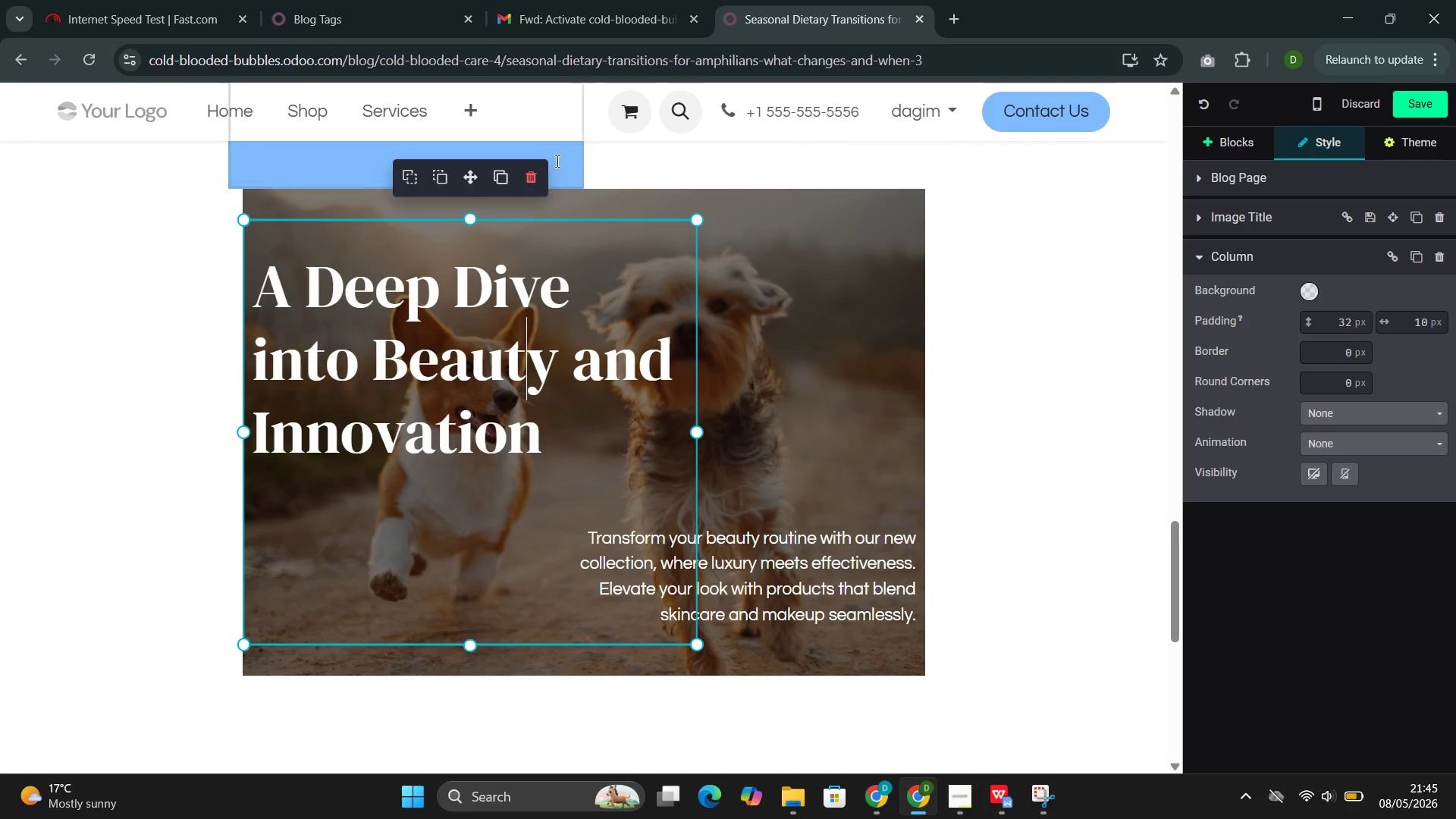 
left_click([519, 180])
 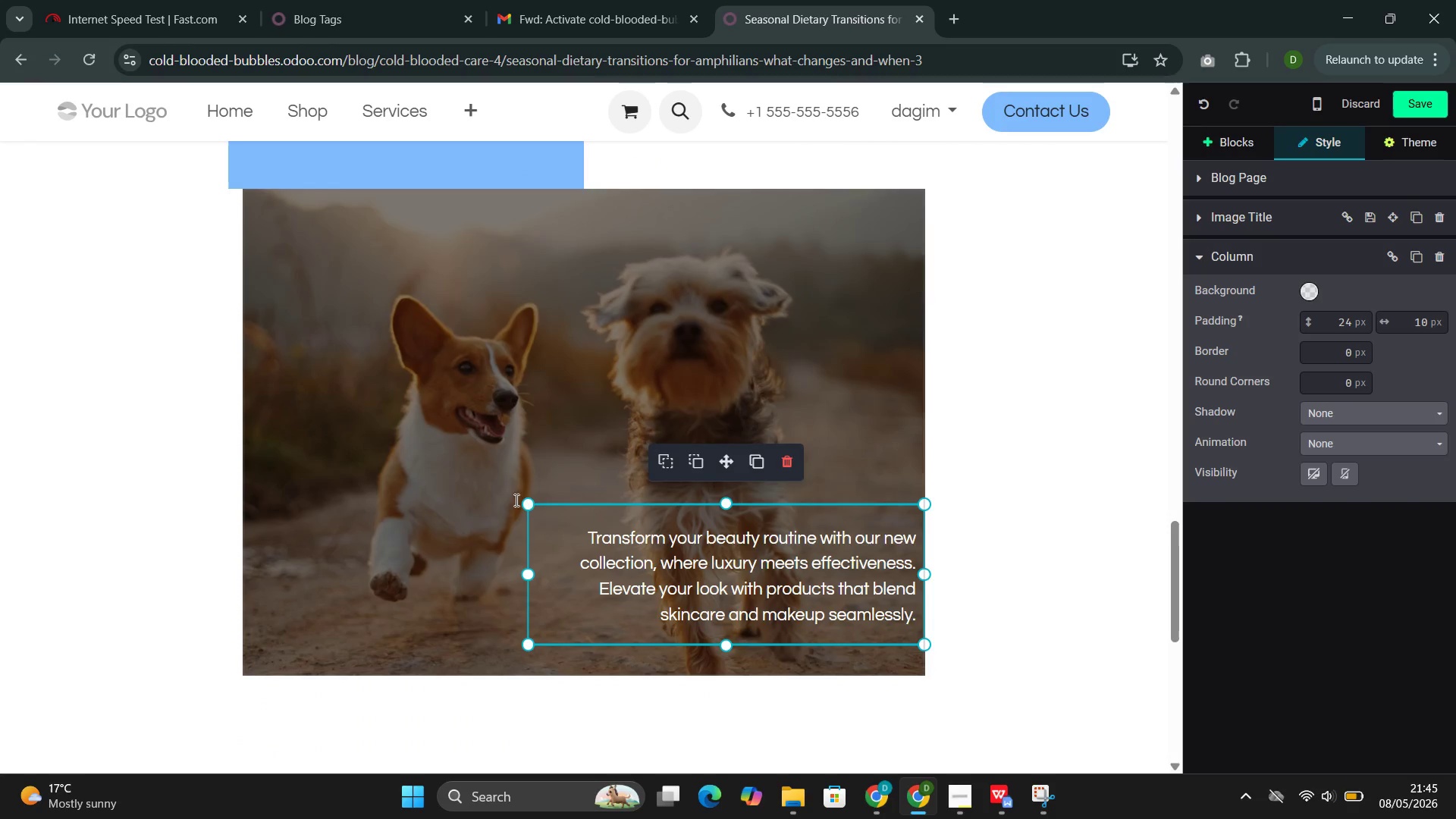 
left_click_drag(start_coordinate=[529, 504], to_coordinate=[175, 192])
 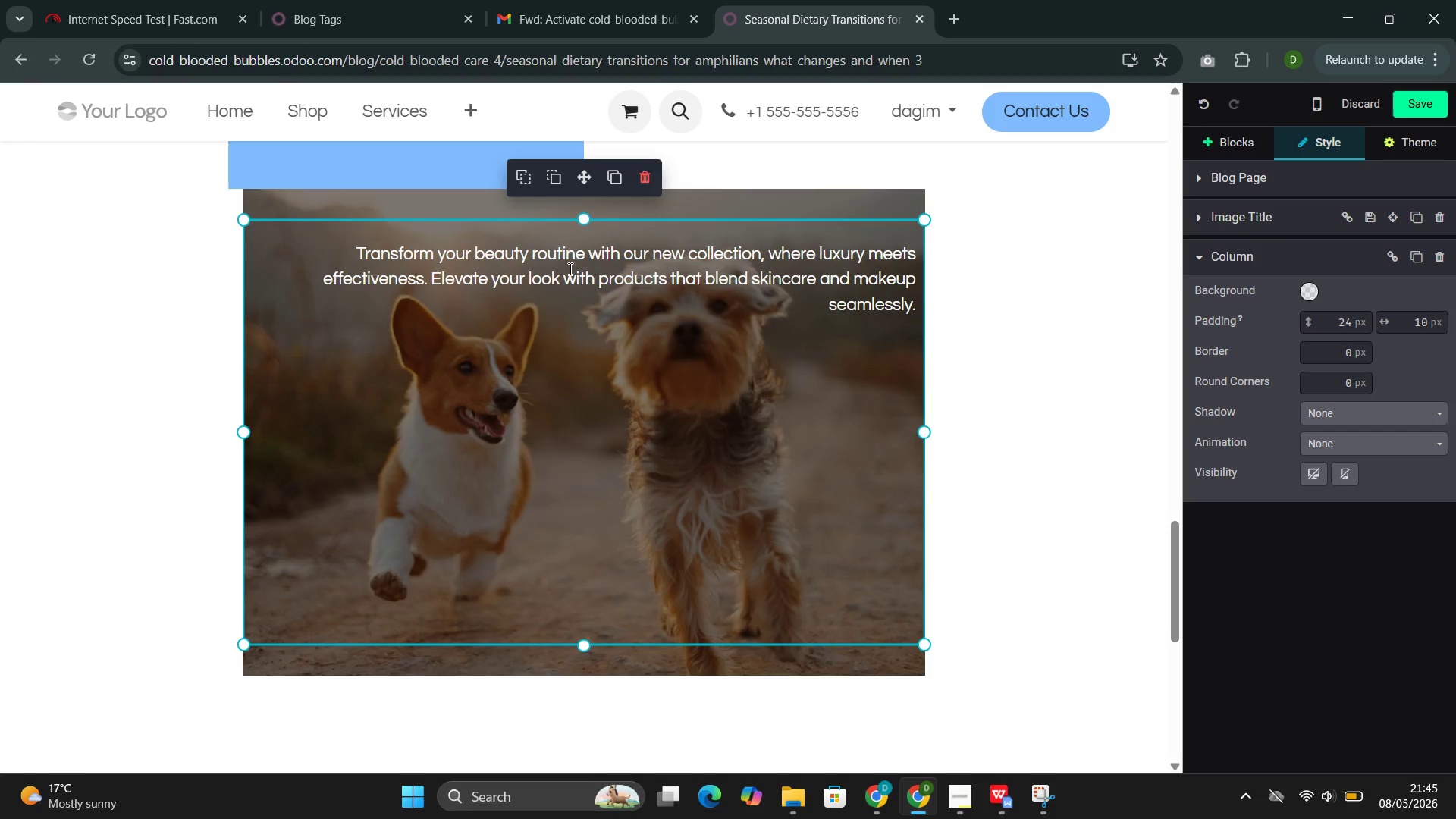 
double_click([569, 268])
 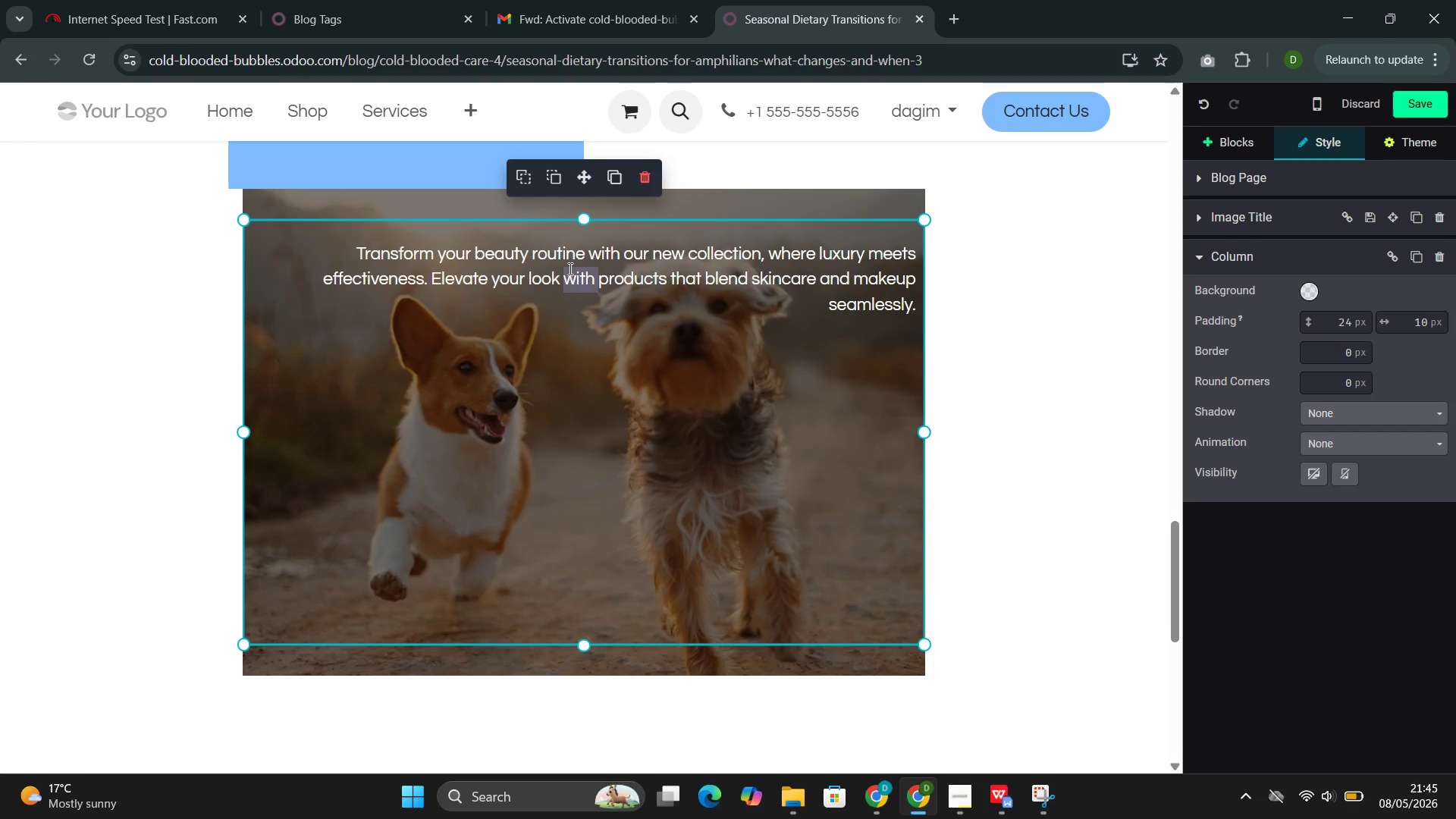 
triple_click([569, 268])
 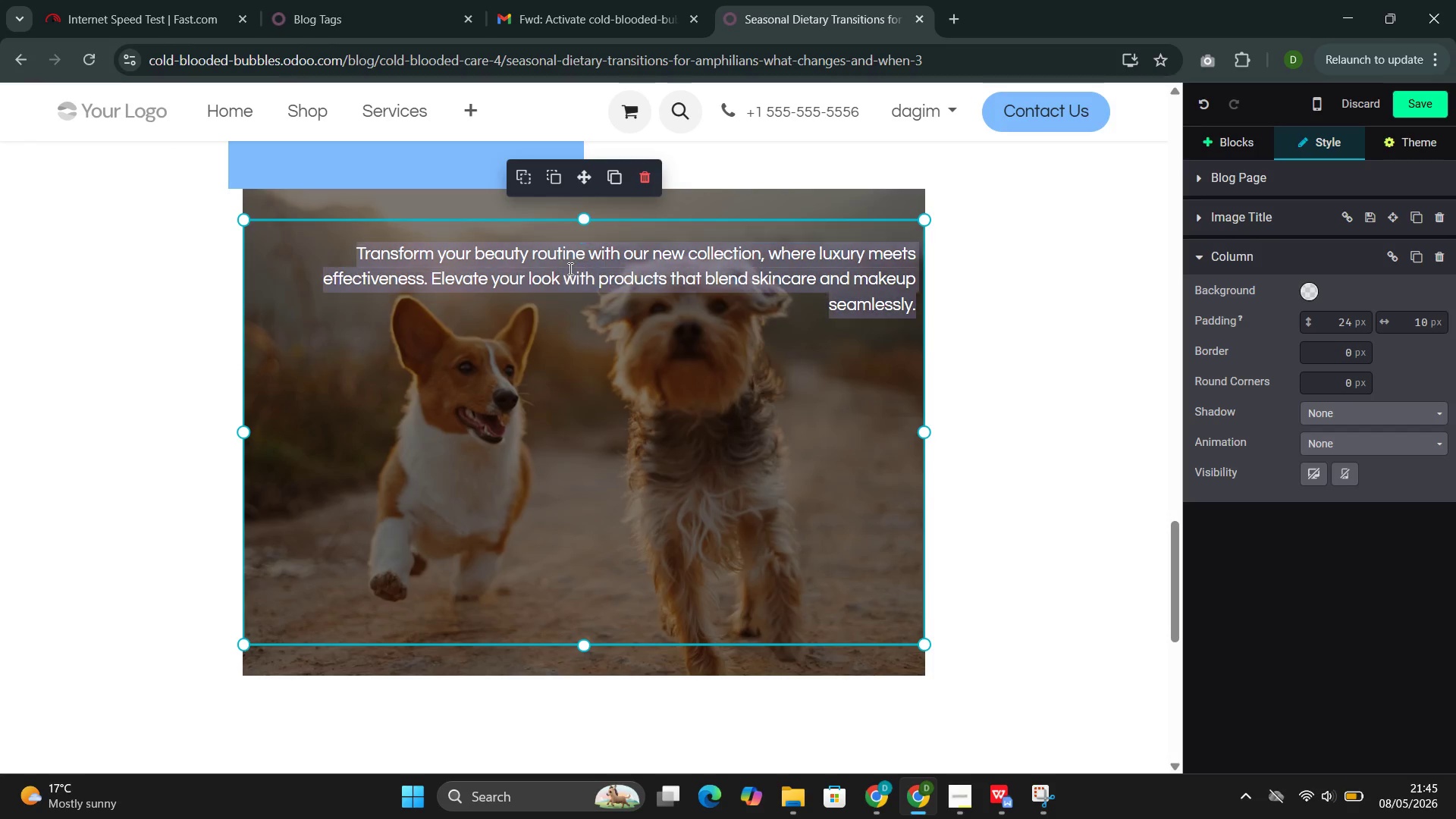 
triple_click([569, 268])
 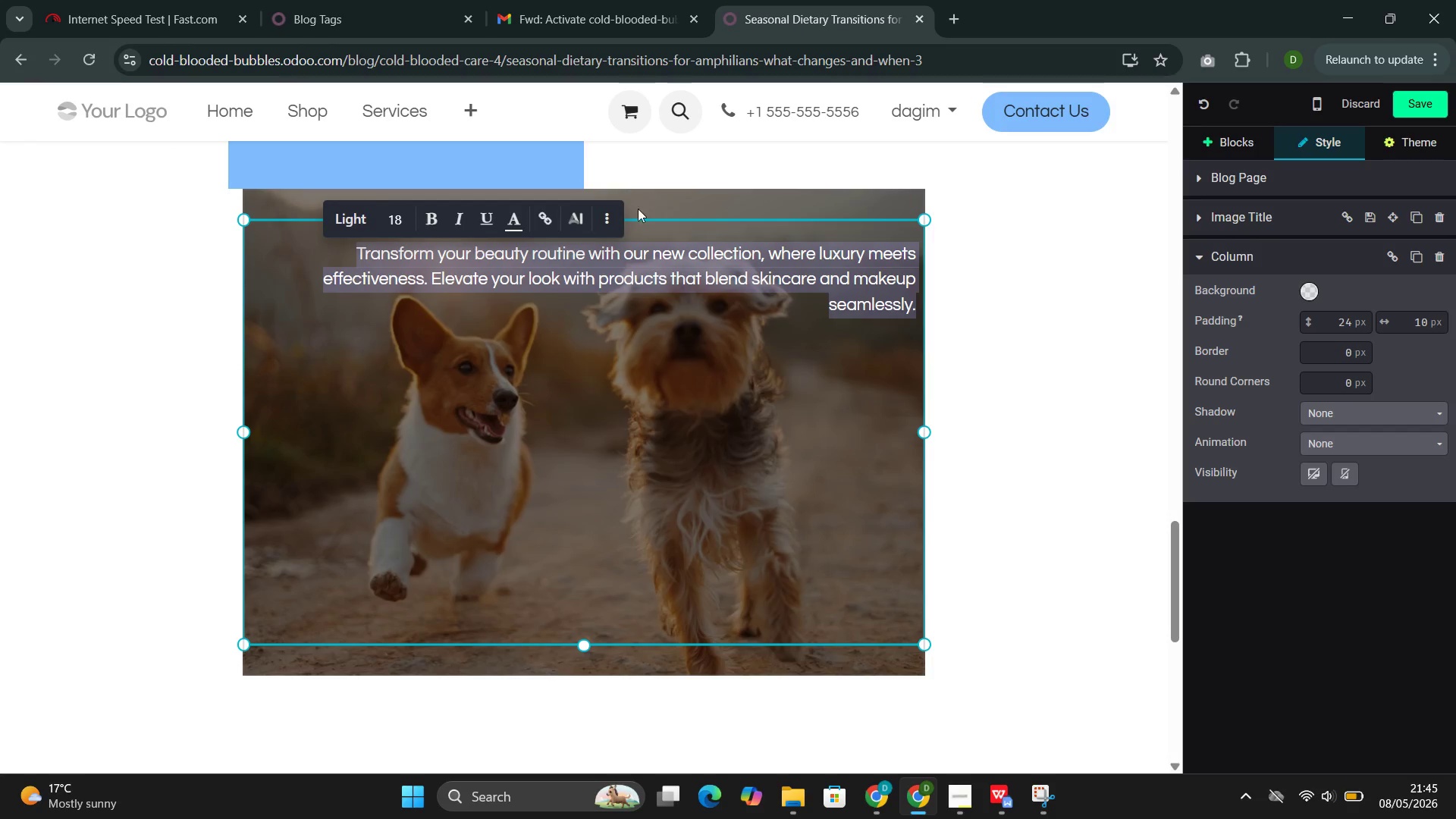 
left_click([609, 219])
 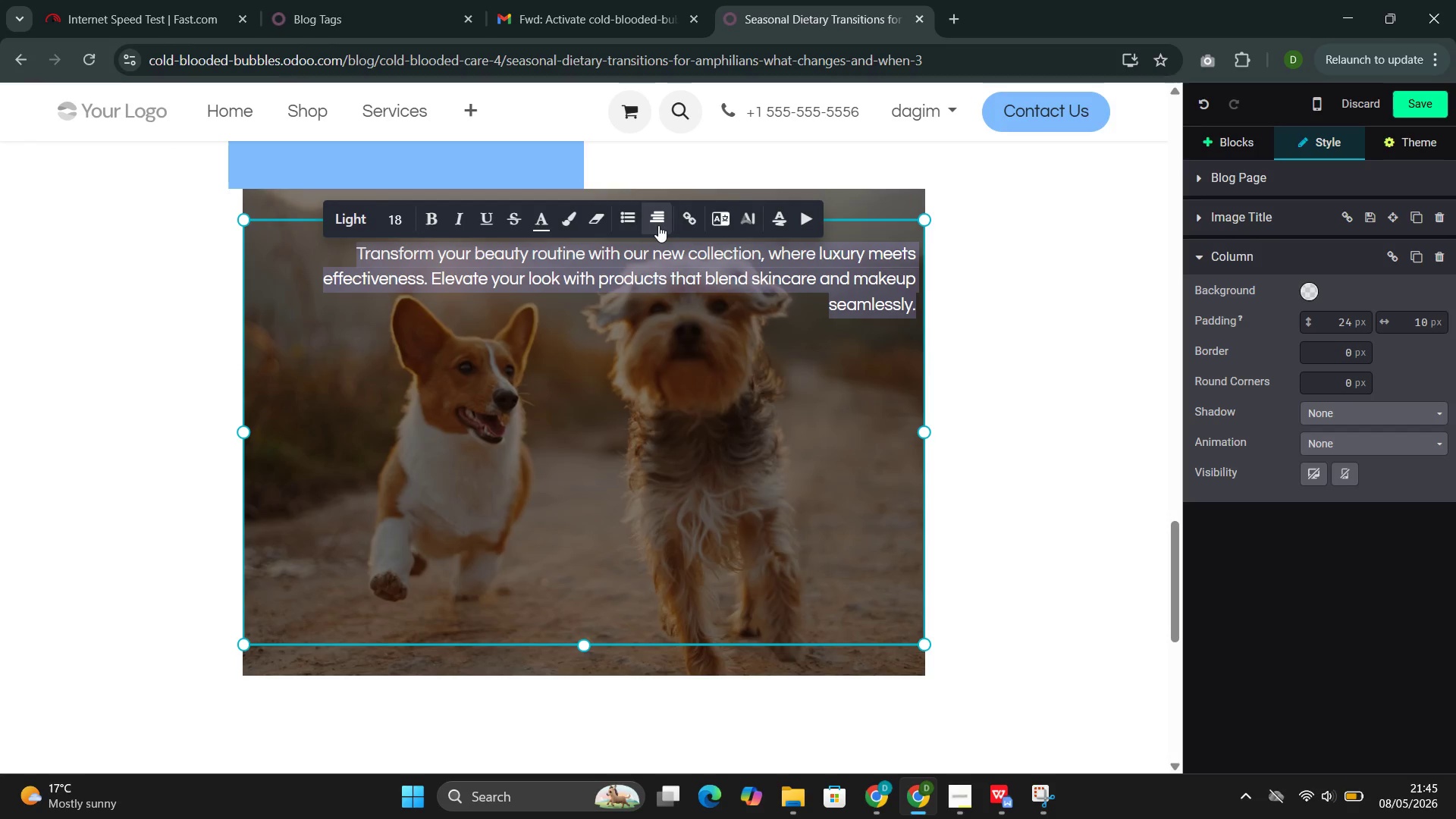 
left_click([659, 225])
 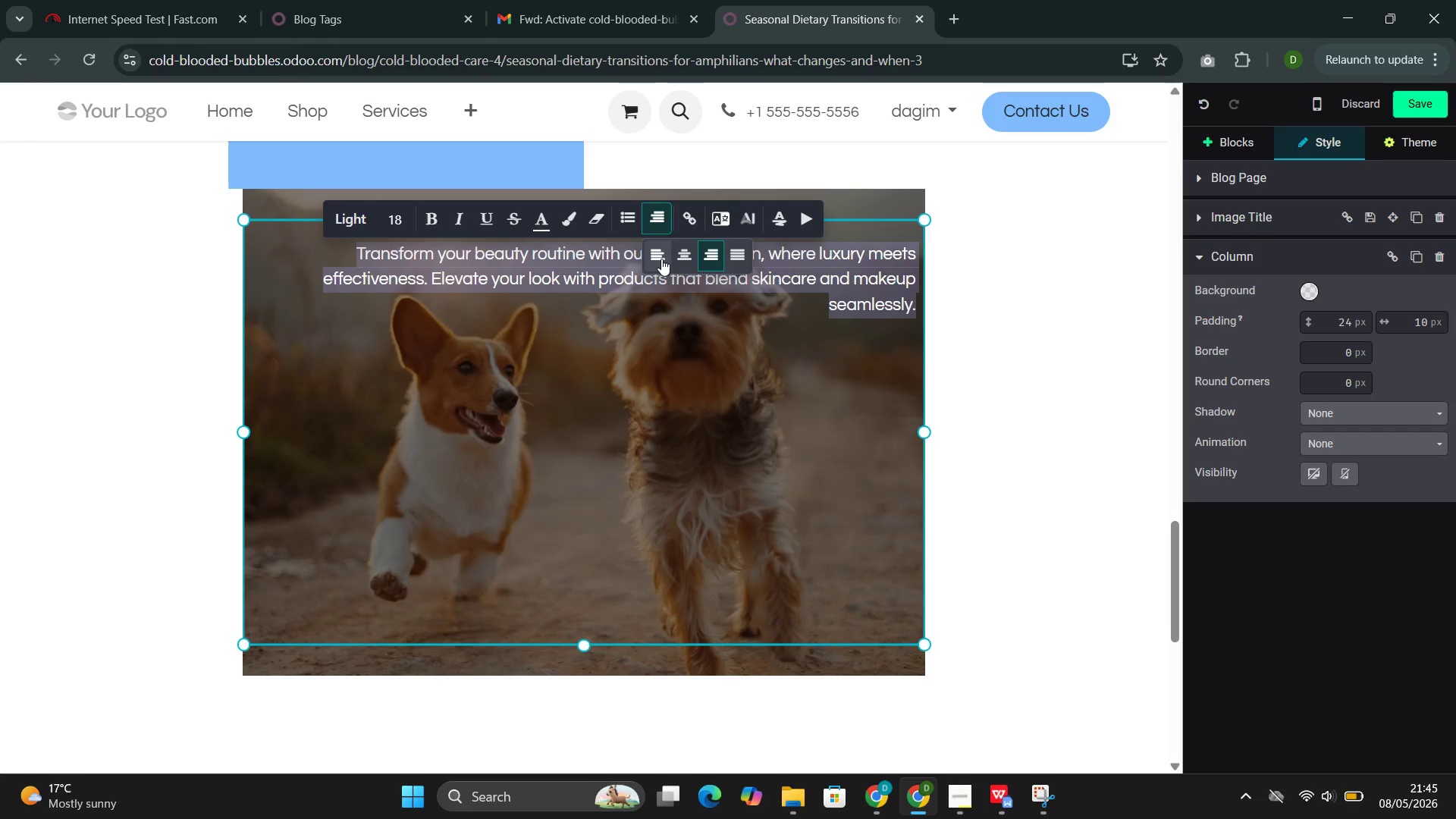 
left_click([651, 260])
 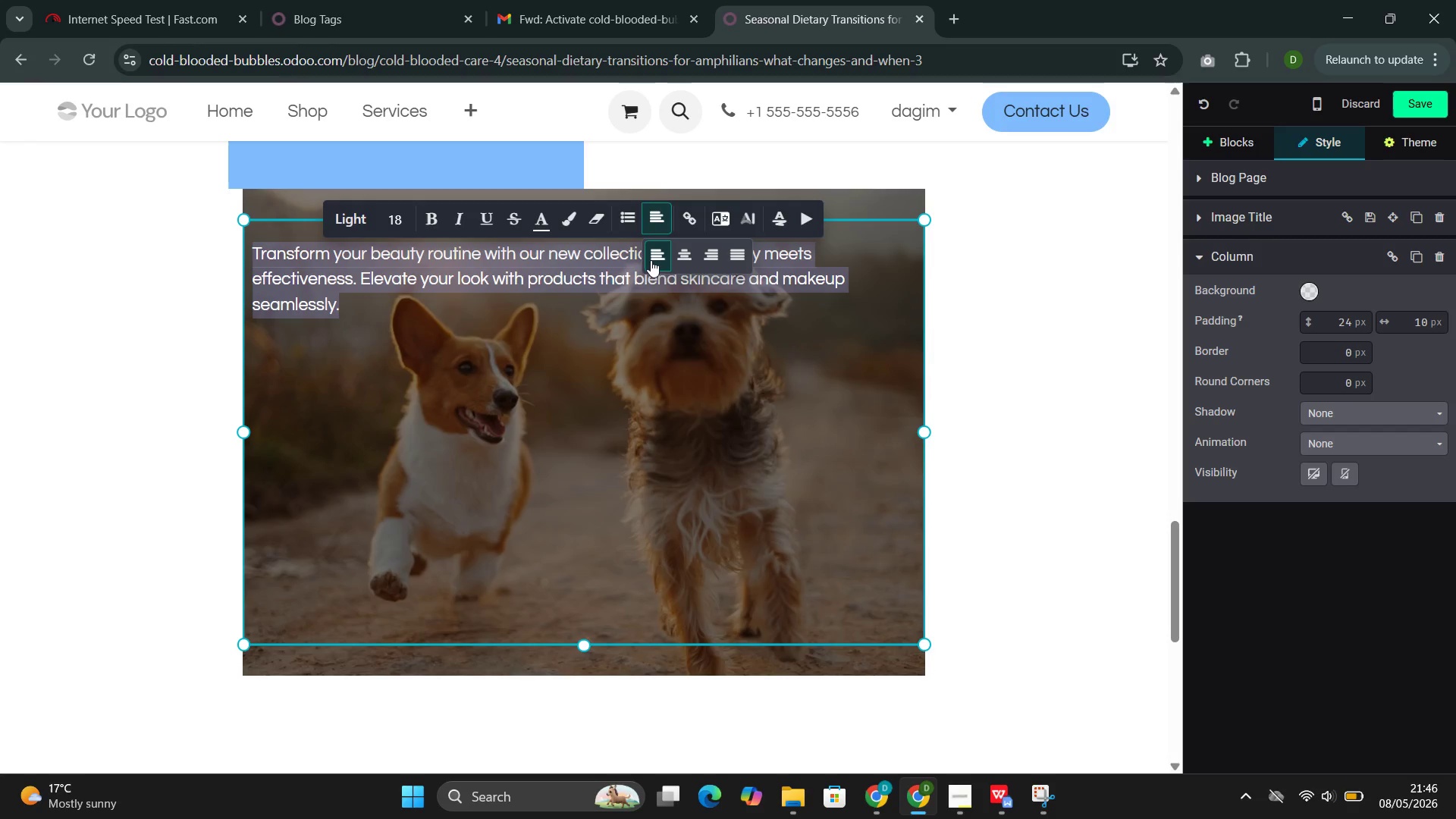 
key(Backspace)
 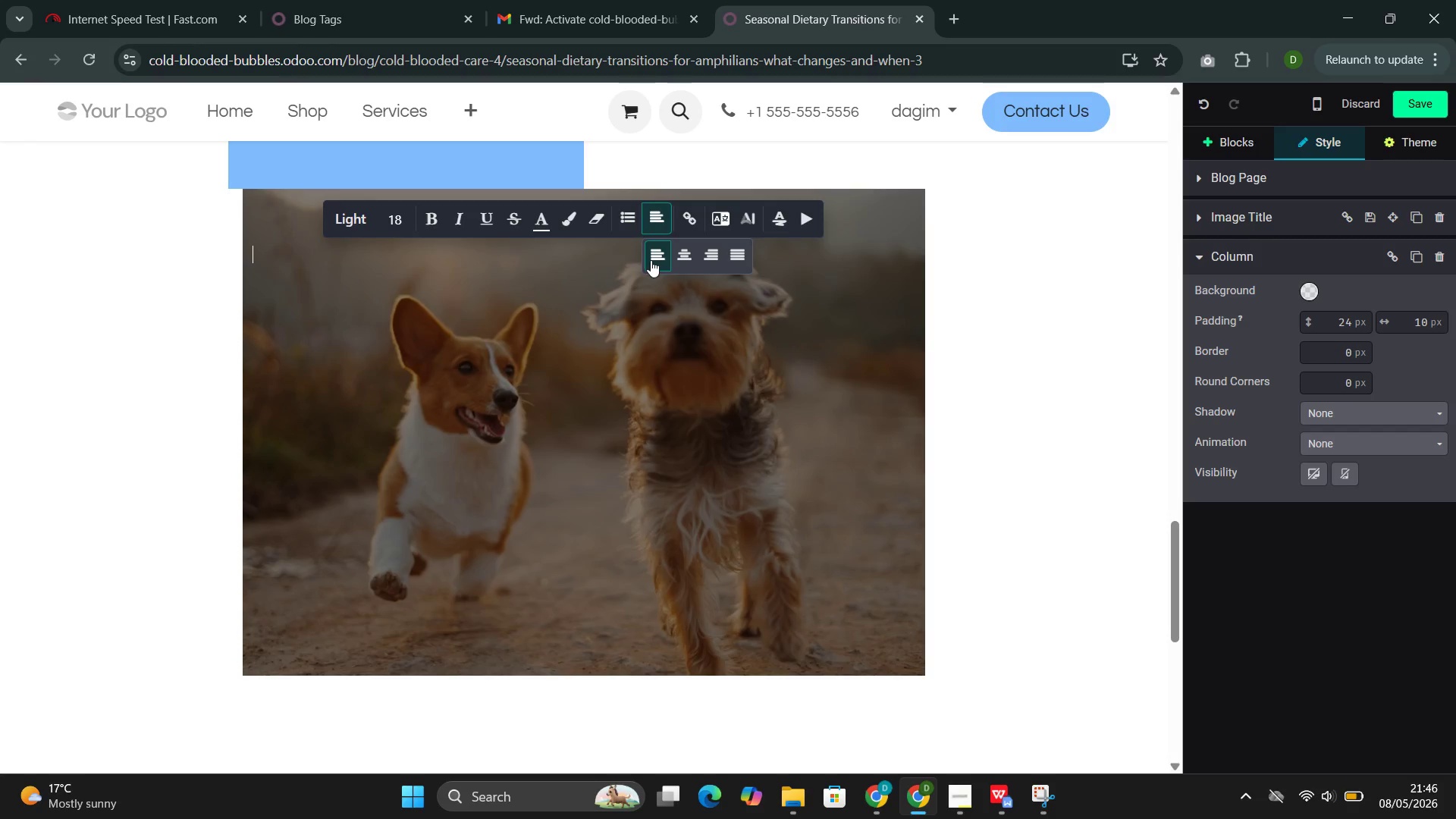 
wait(17.11)
 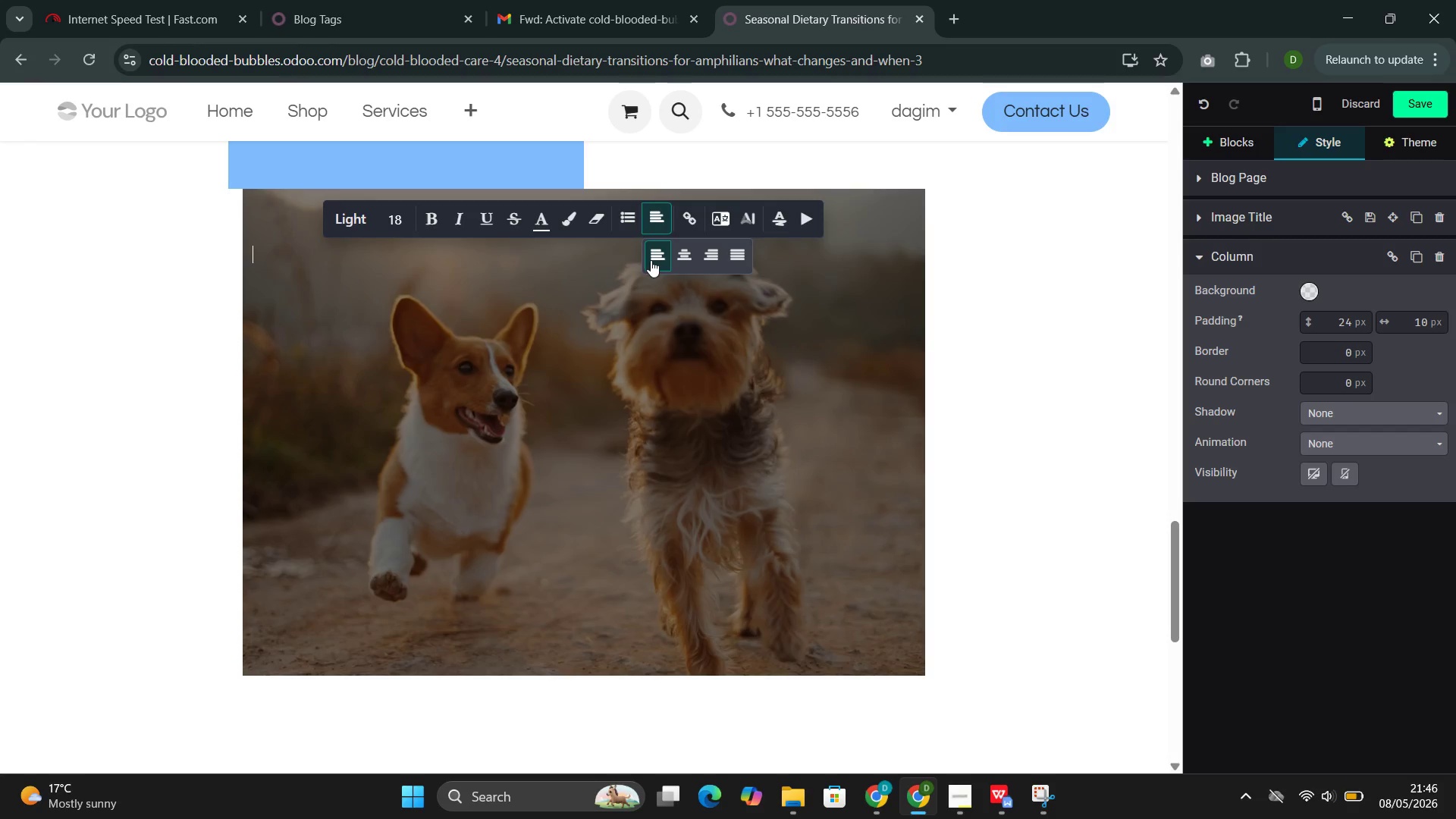 
type(Autumn and Wu)
key(Backspace)
type(inter:)
 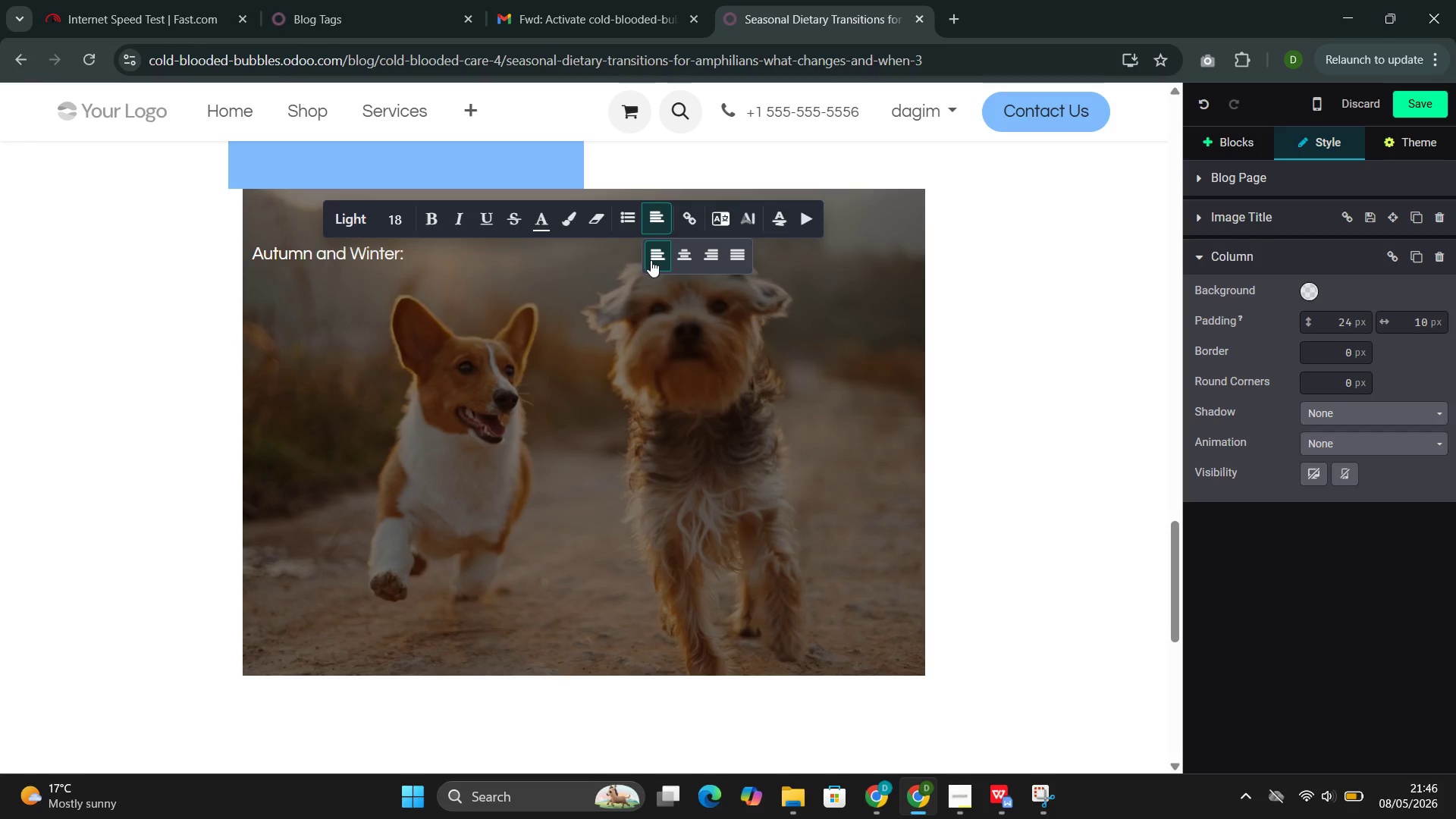 
left_click([546, 293])
 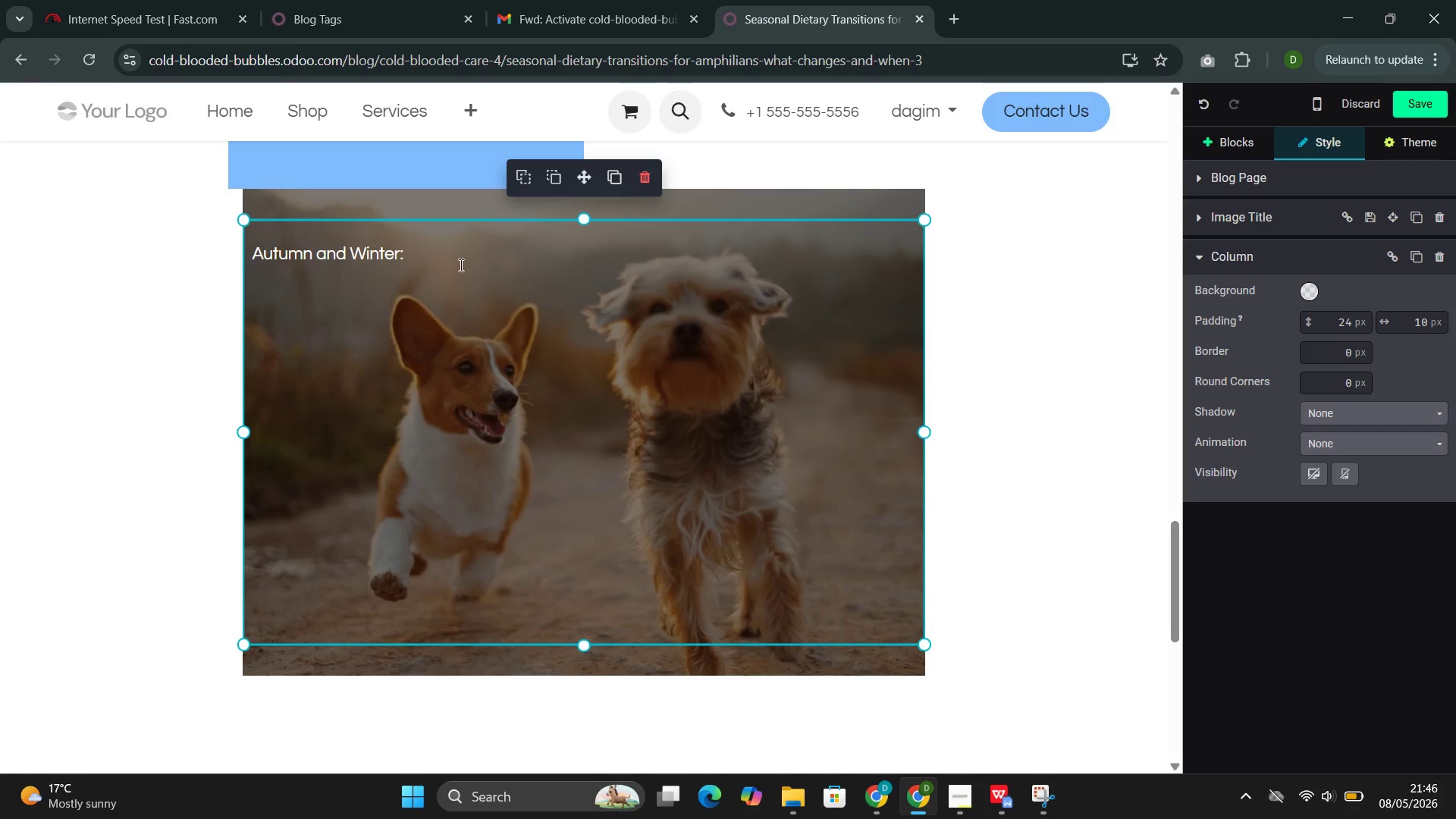 
left_click([447, 256])
 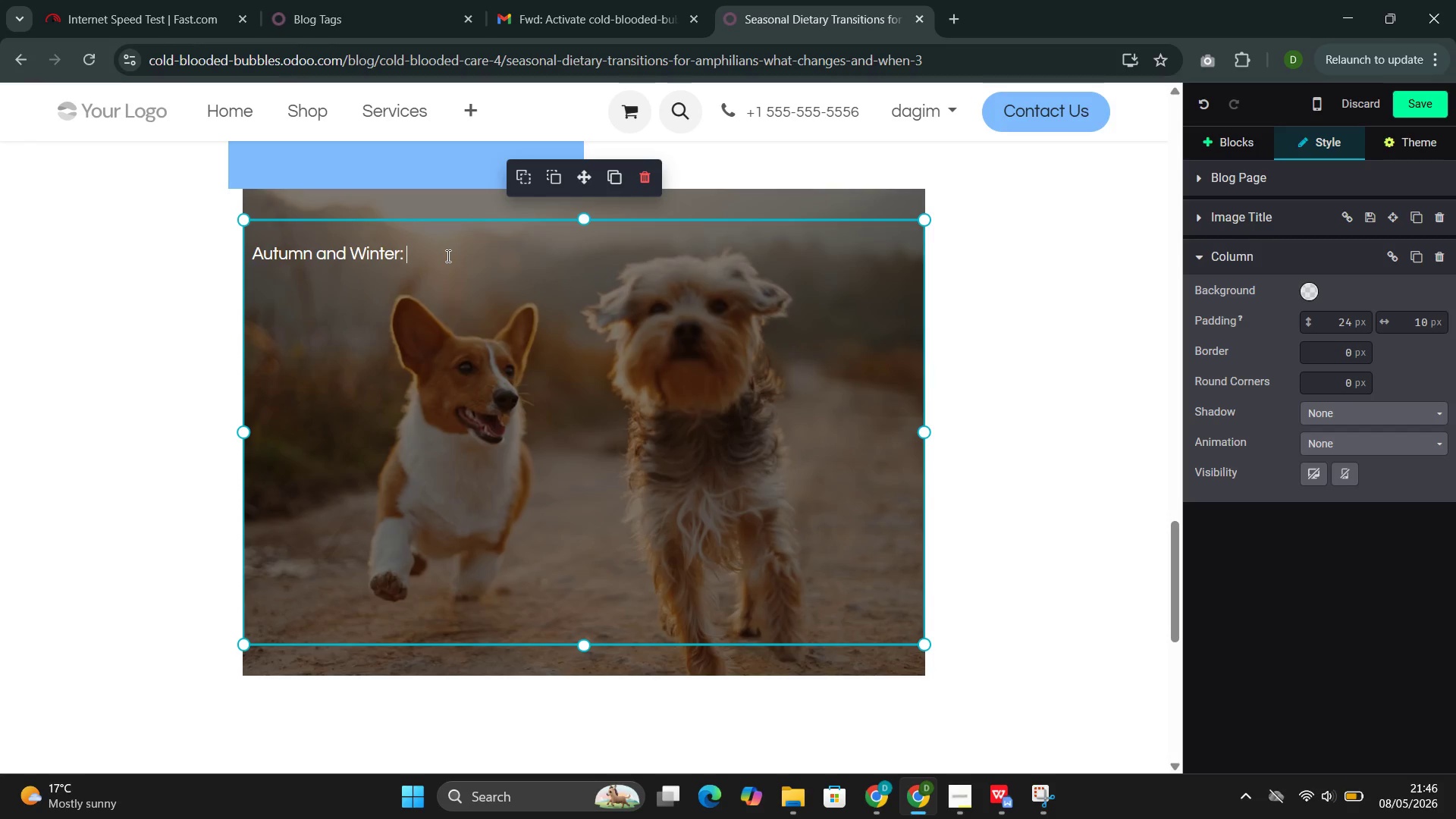 
type(The Slowdown )
 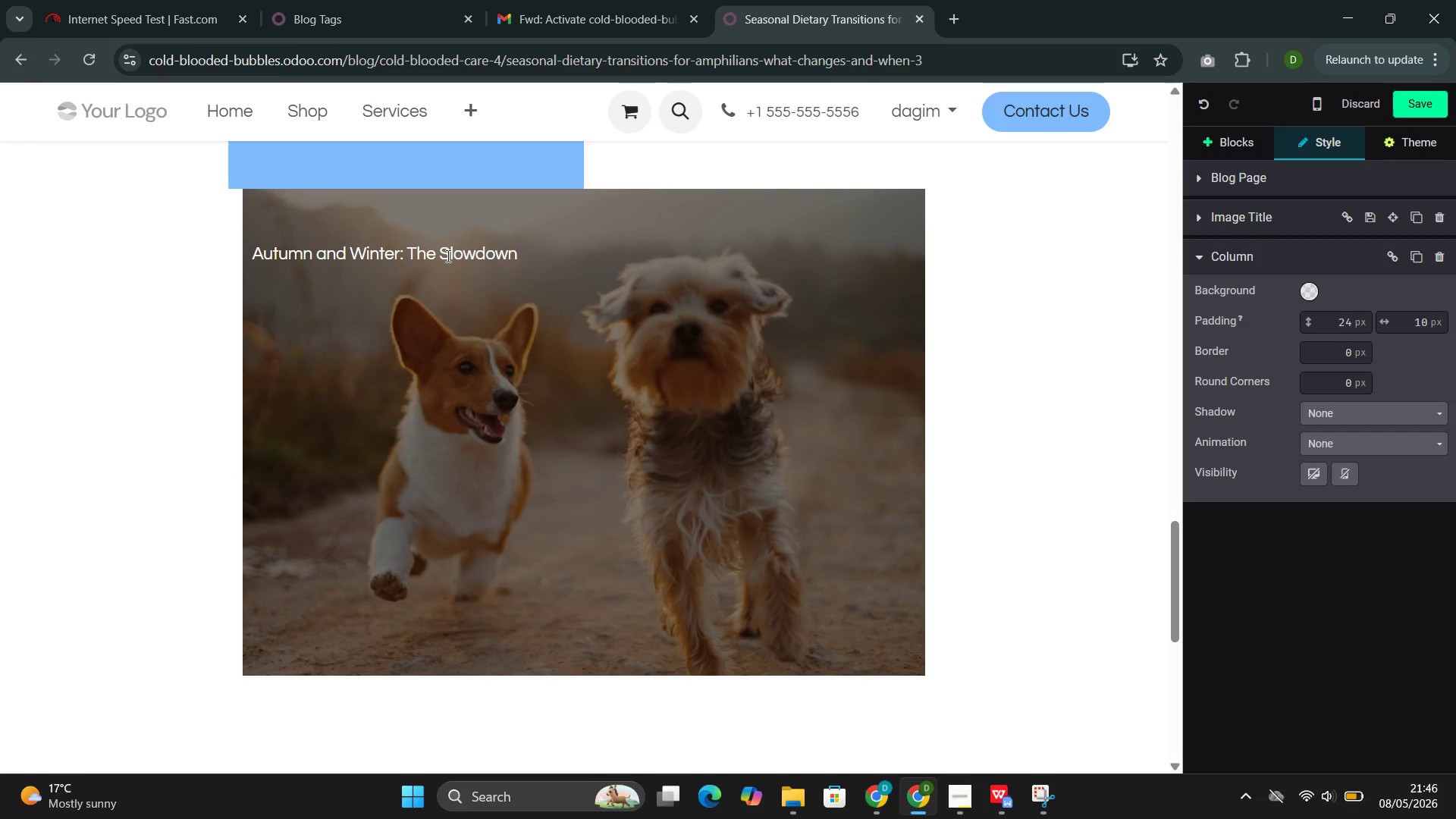 
double_click([344, 246])
 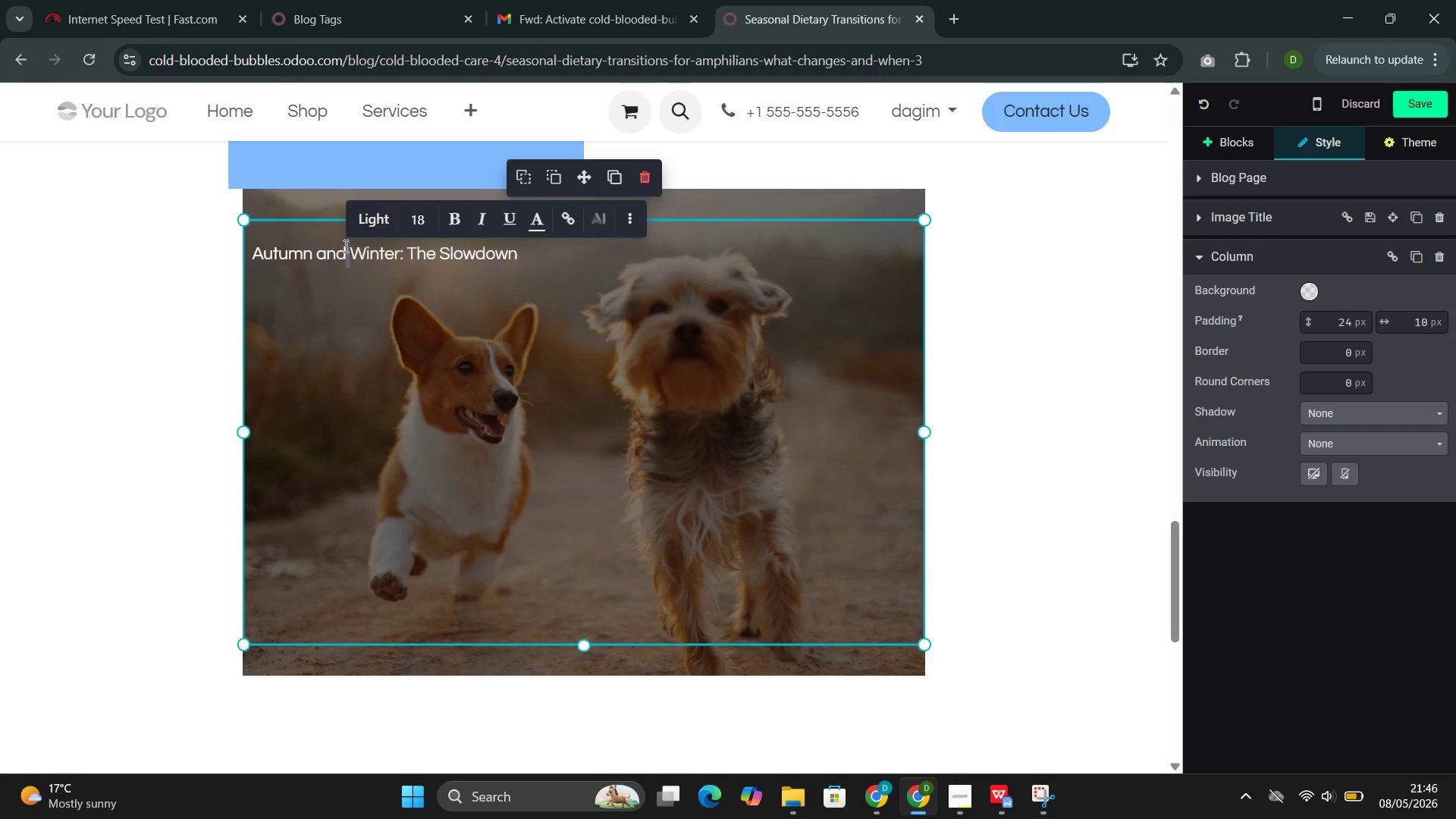 
triple_click([344, 246])
 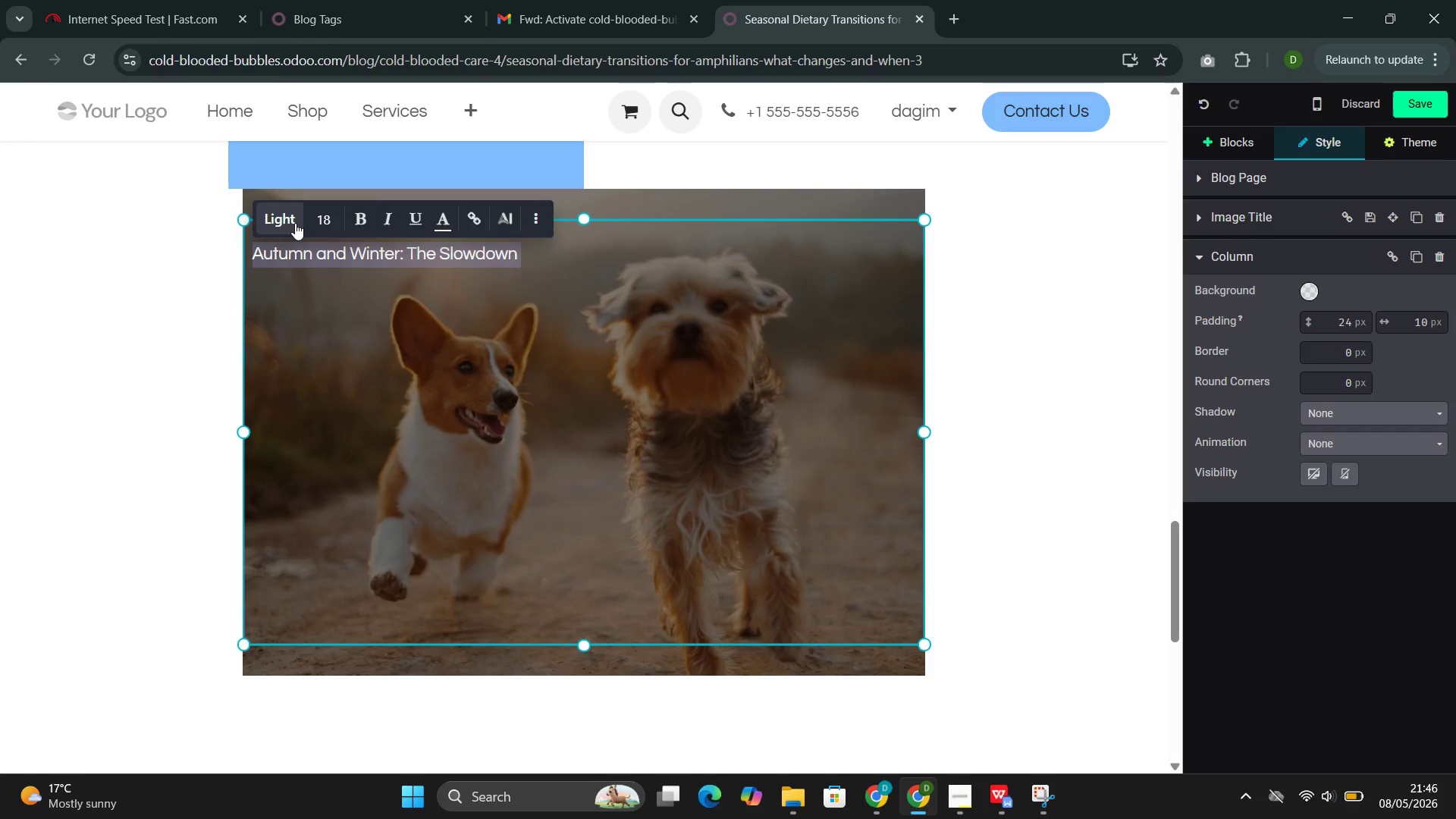 
left_click([294, 224])
 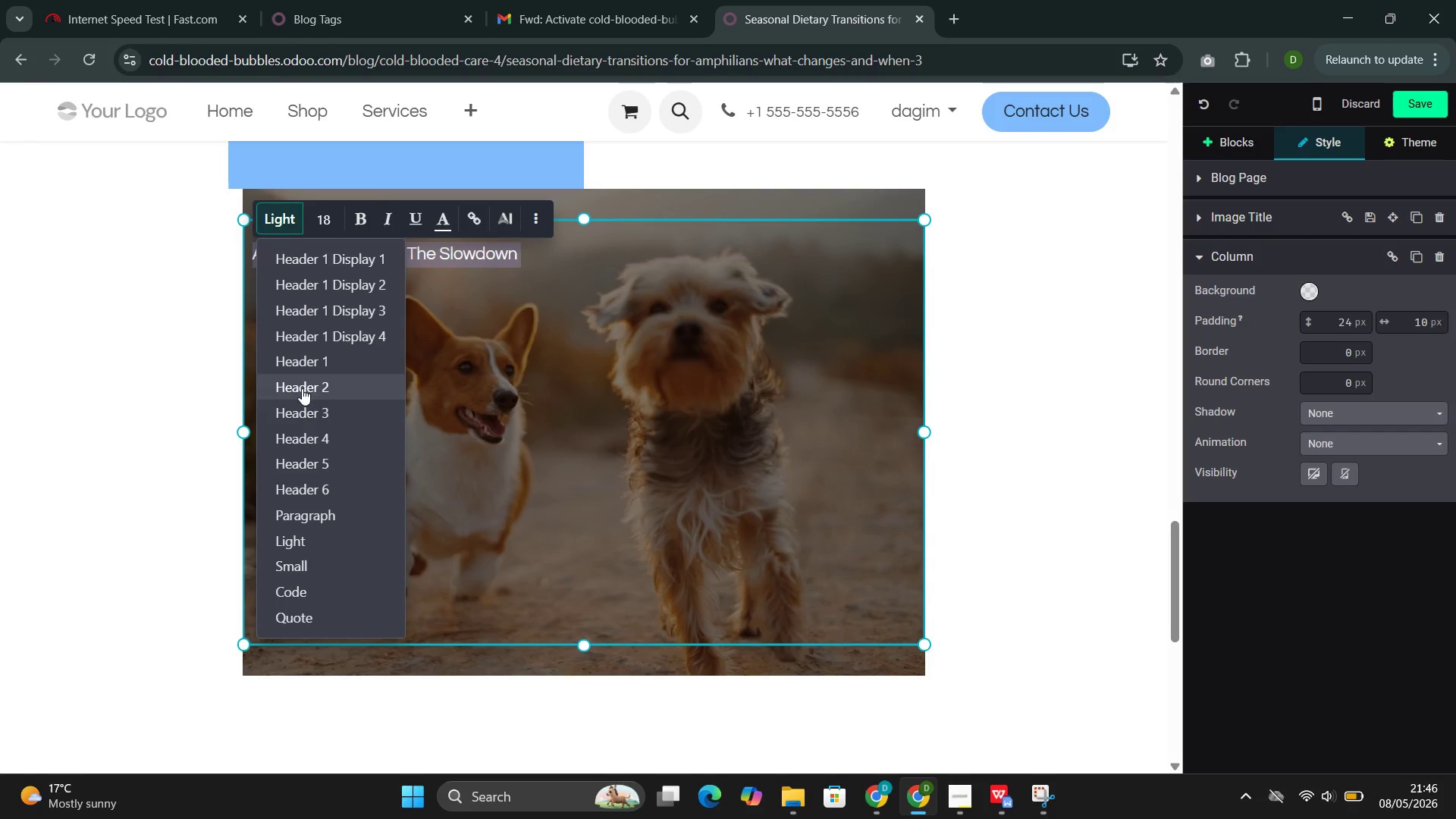 
left_click([300, 400])
 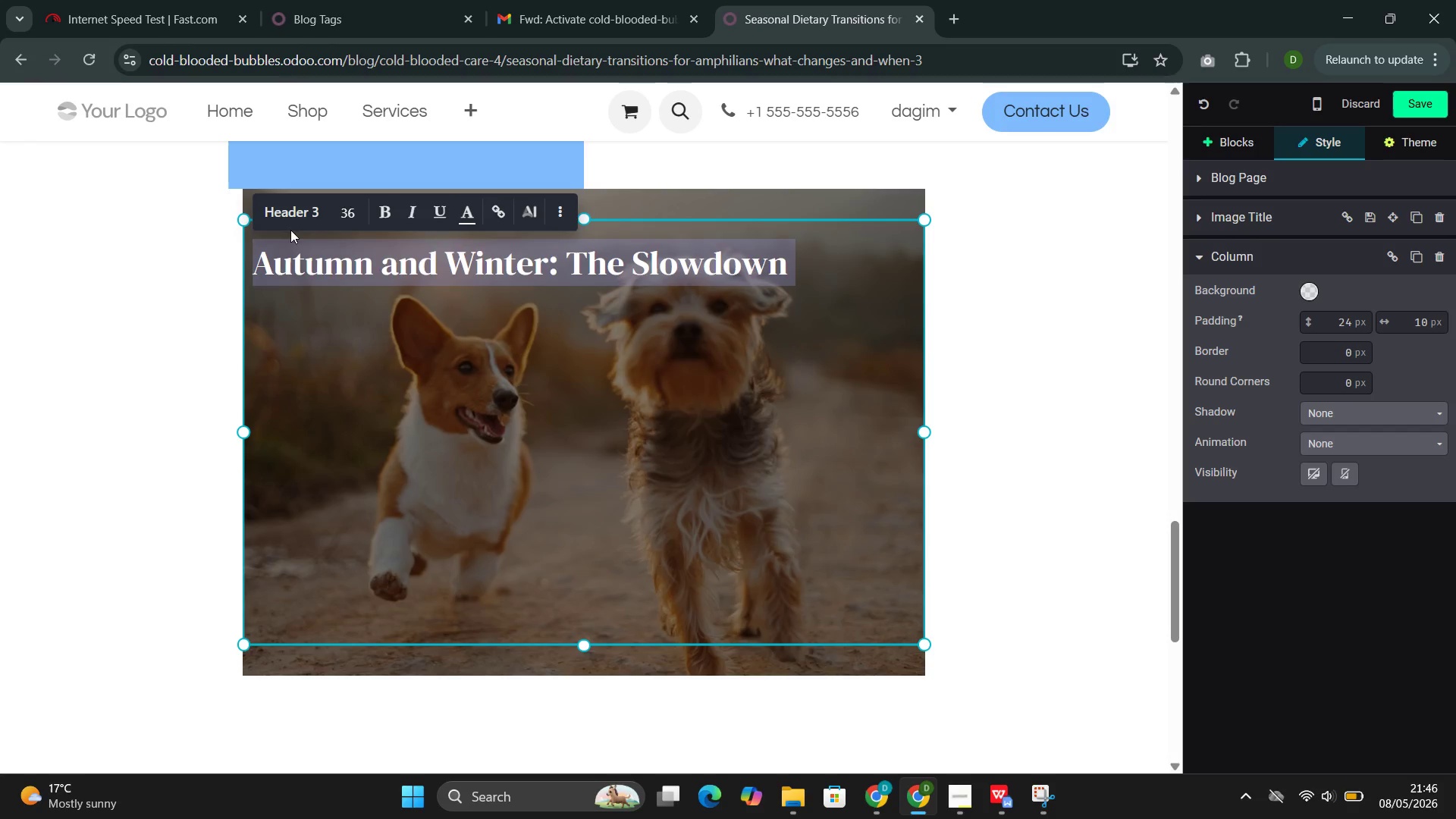 
left_click([288, 206])
 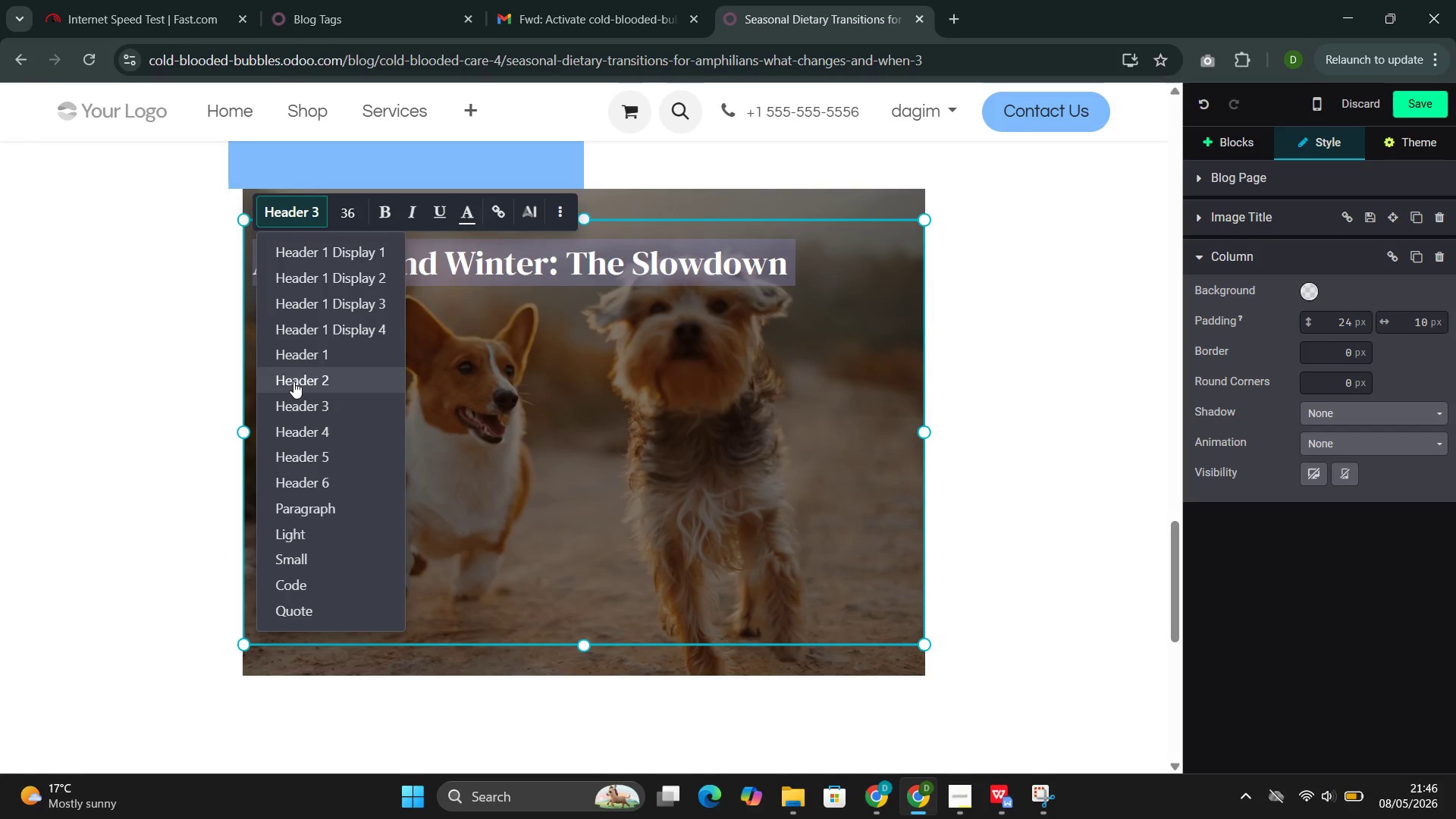 
left_click([293, 381])
 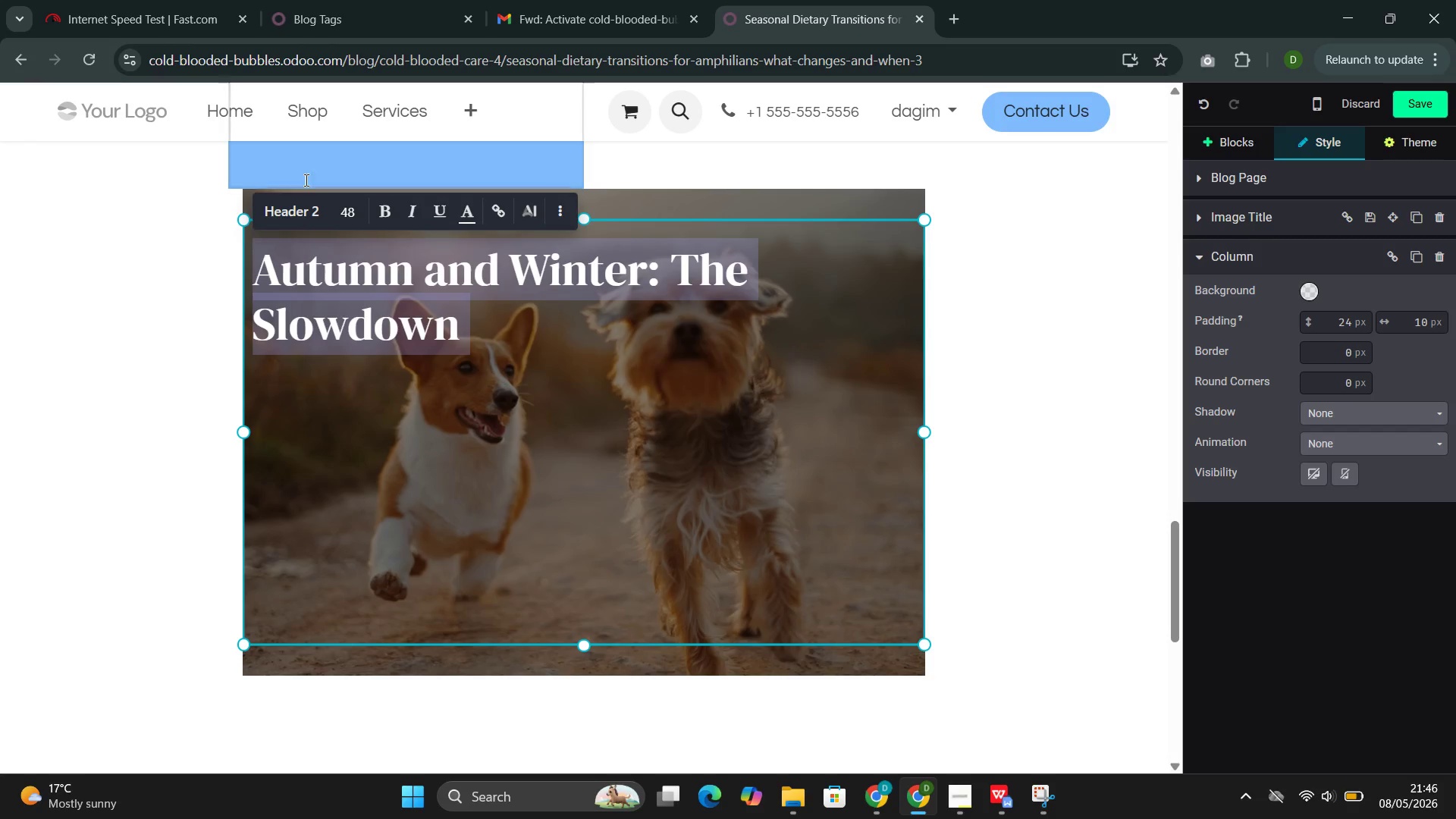 
left_click([295, 216])
 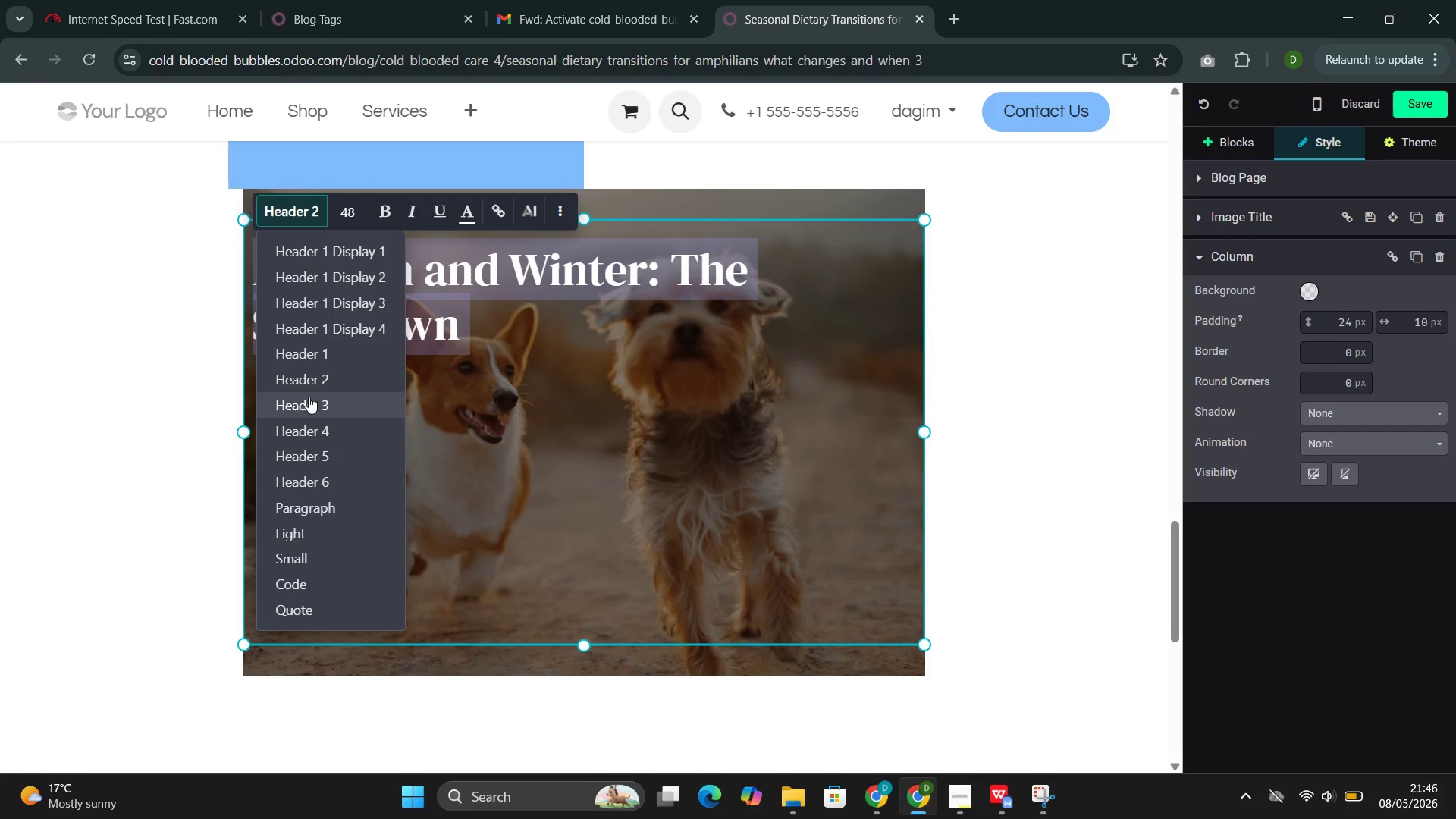 
left_click([306, 403])
 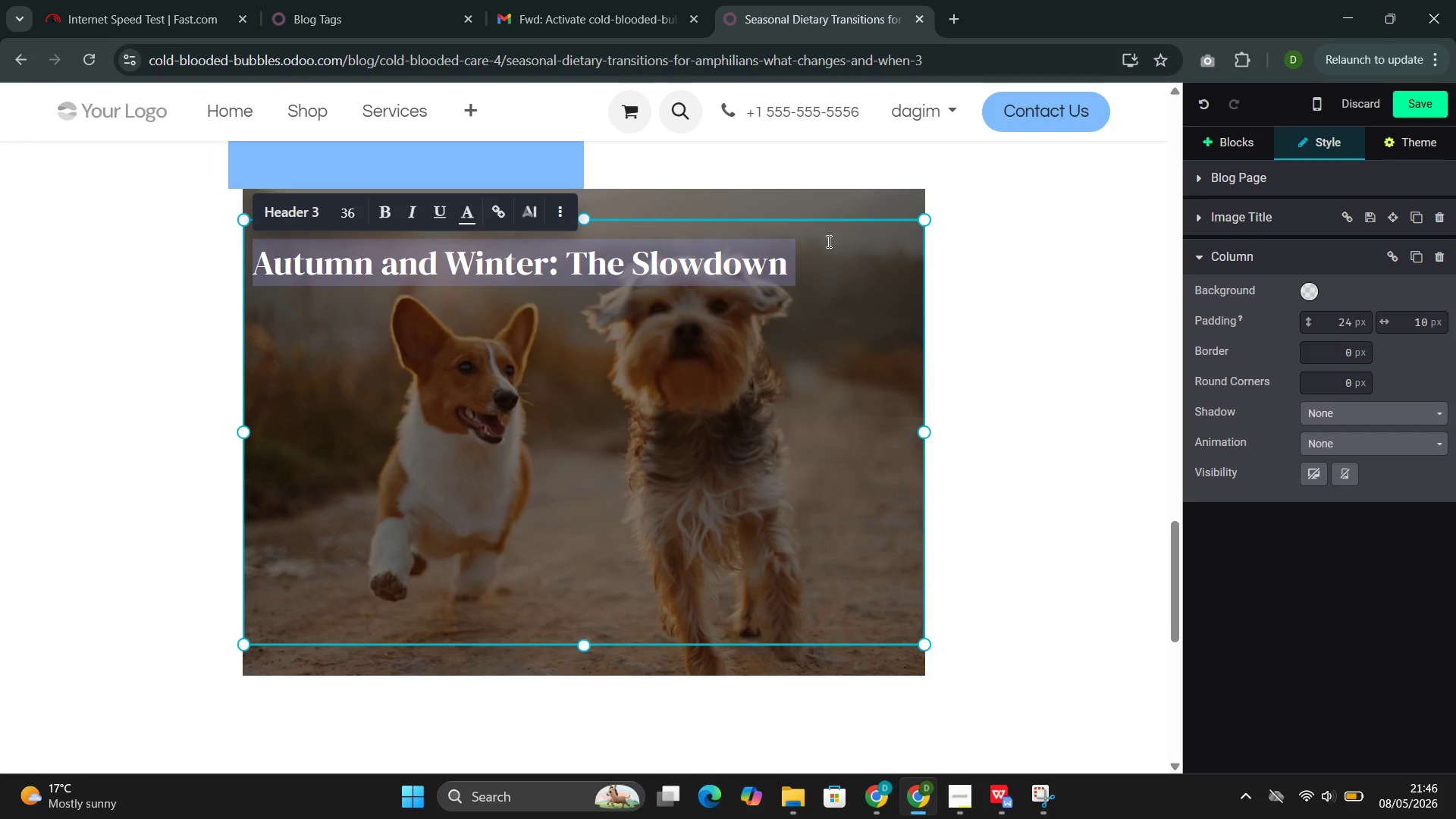 
left_click([823, 265])
 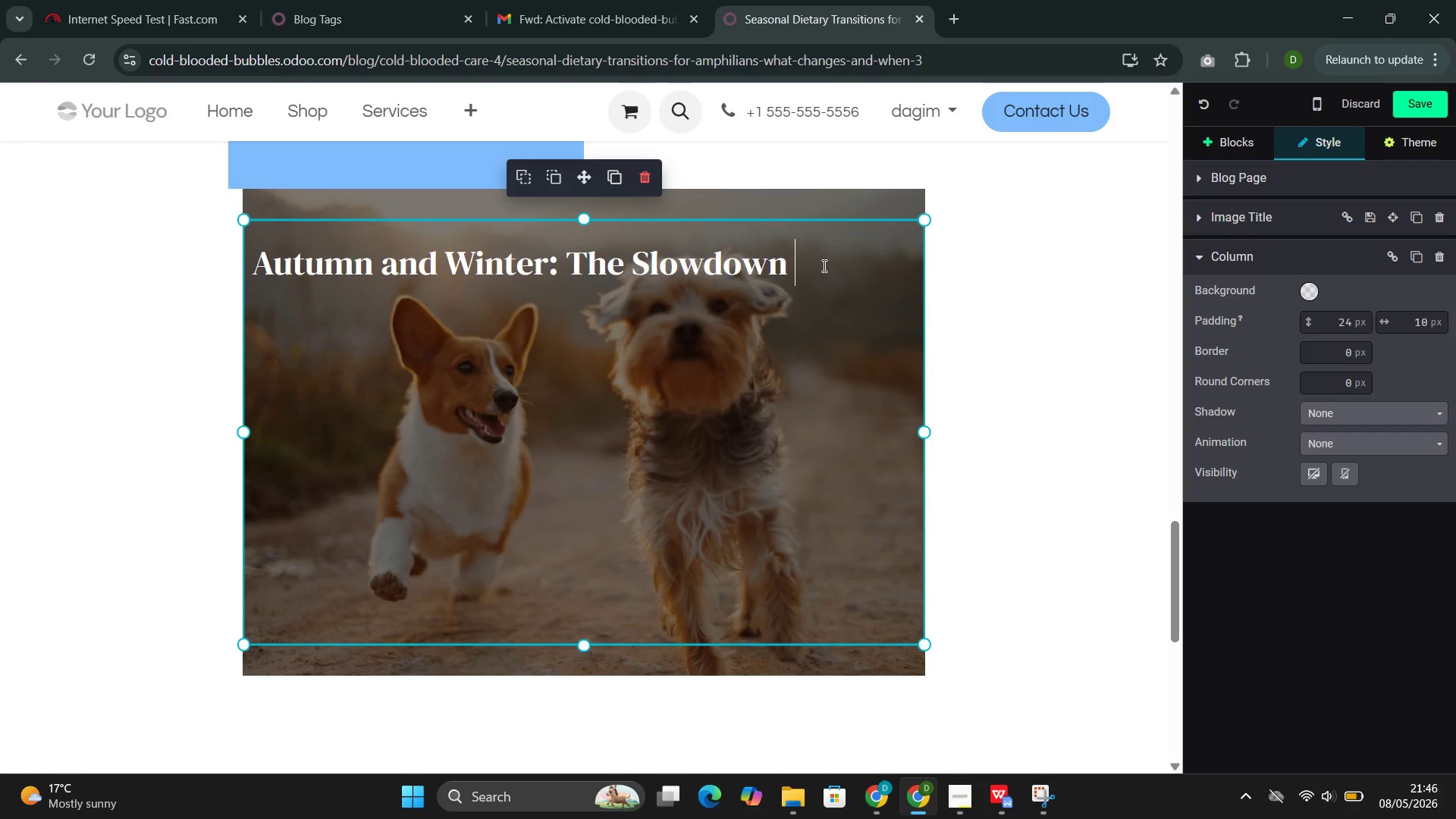 
key(Enter)
 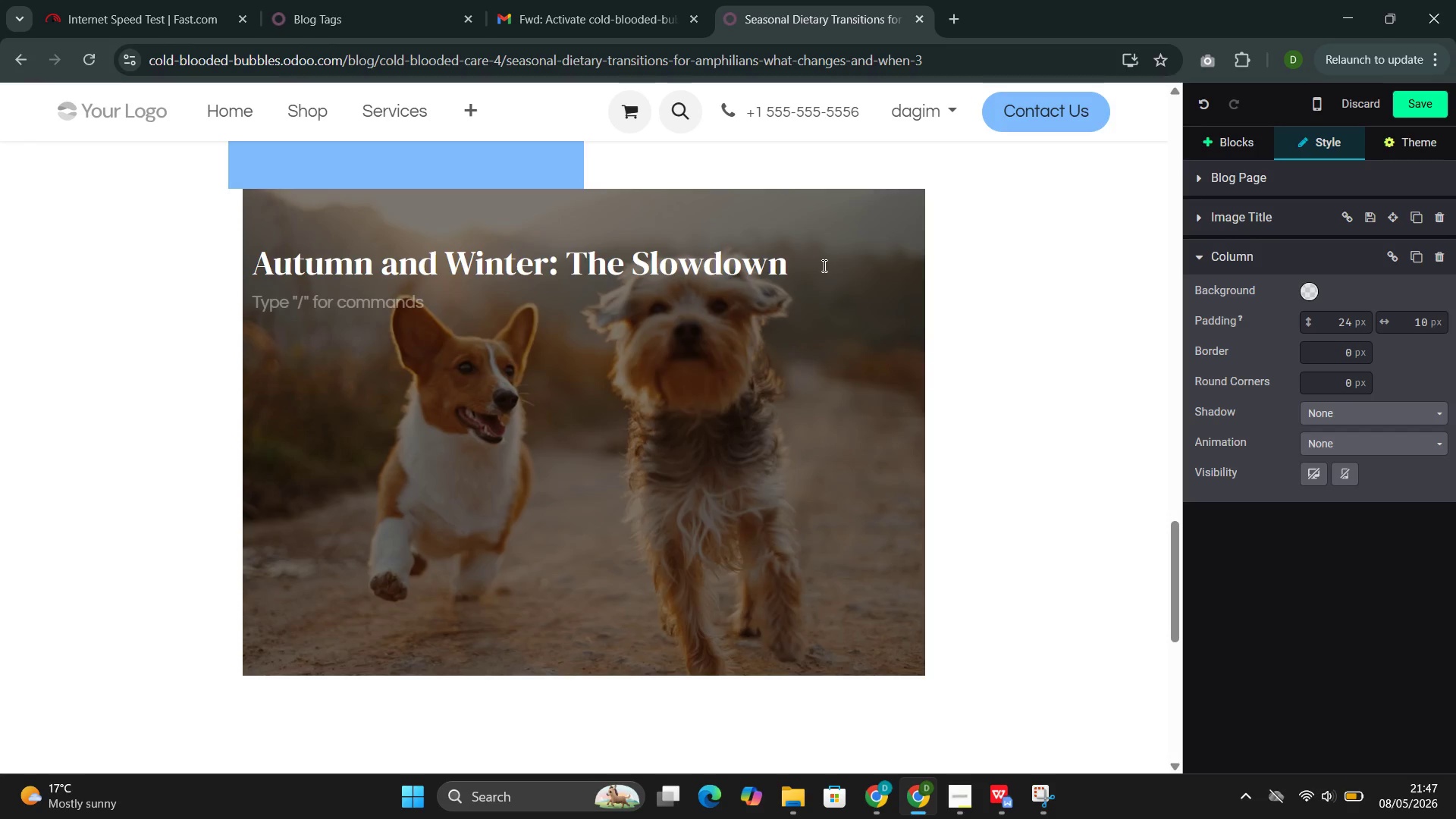 
type(As )
 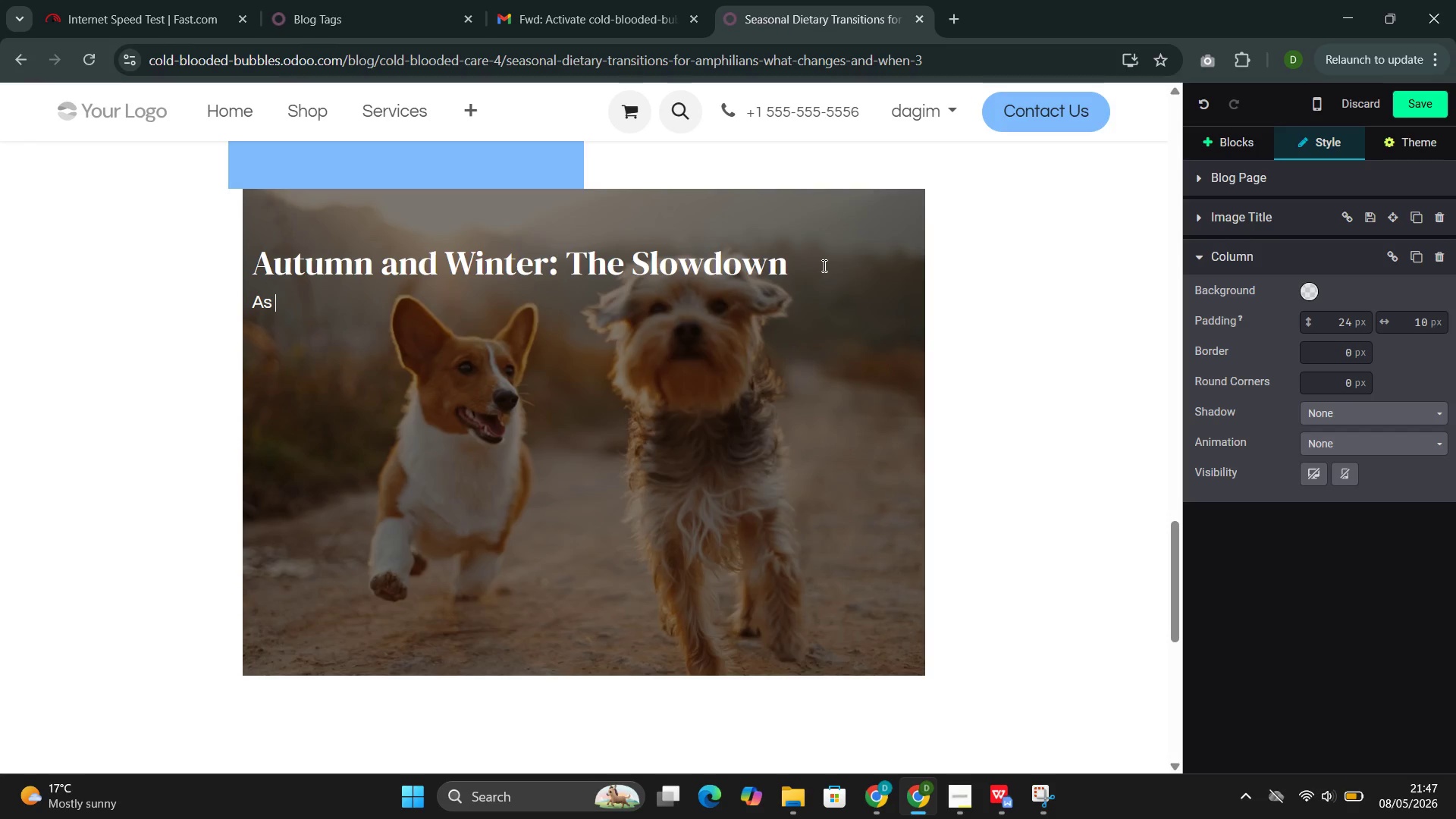 
wait(13.75)
 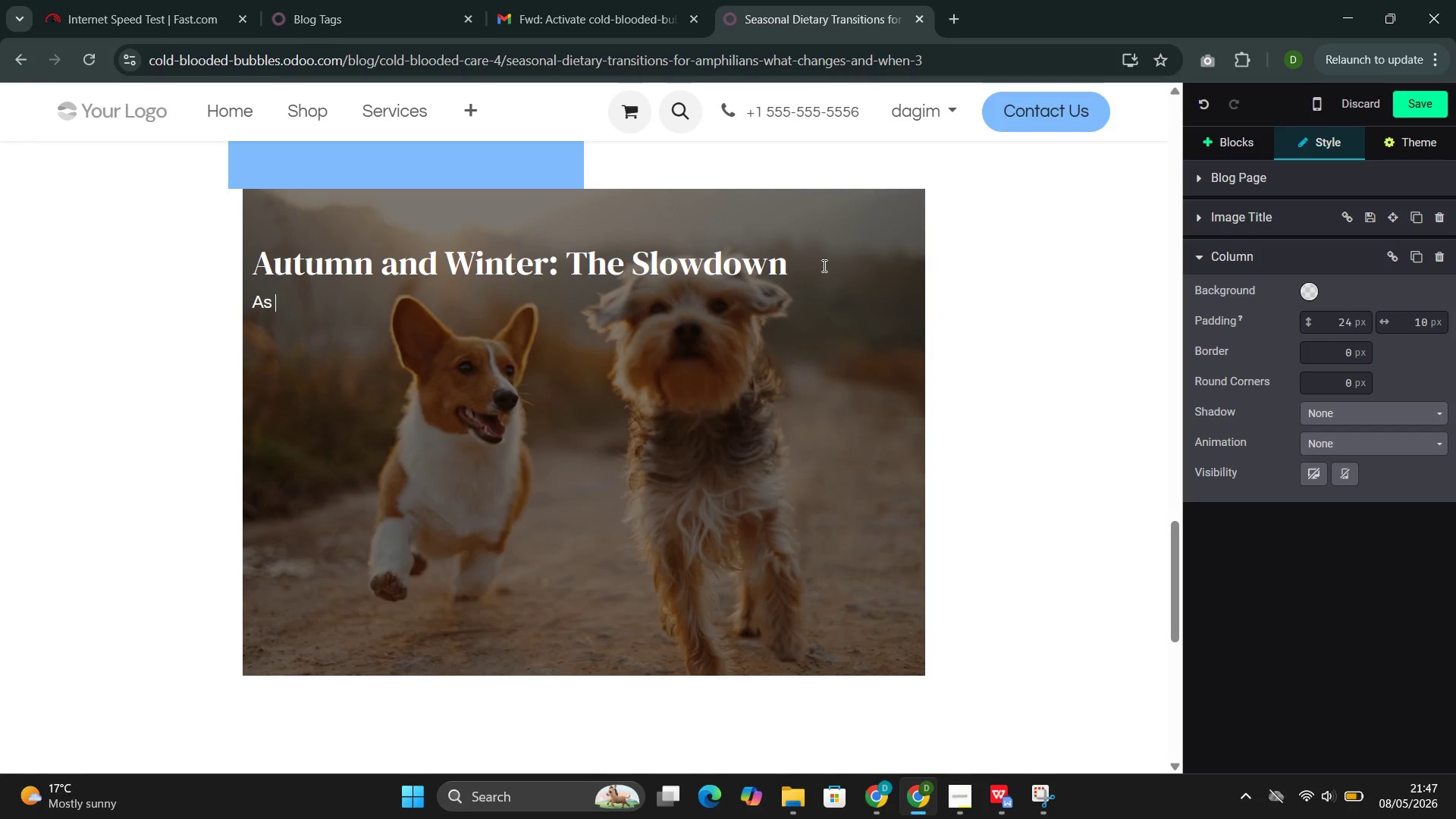 
type(tempera)
 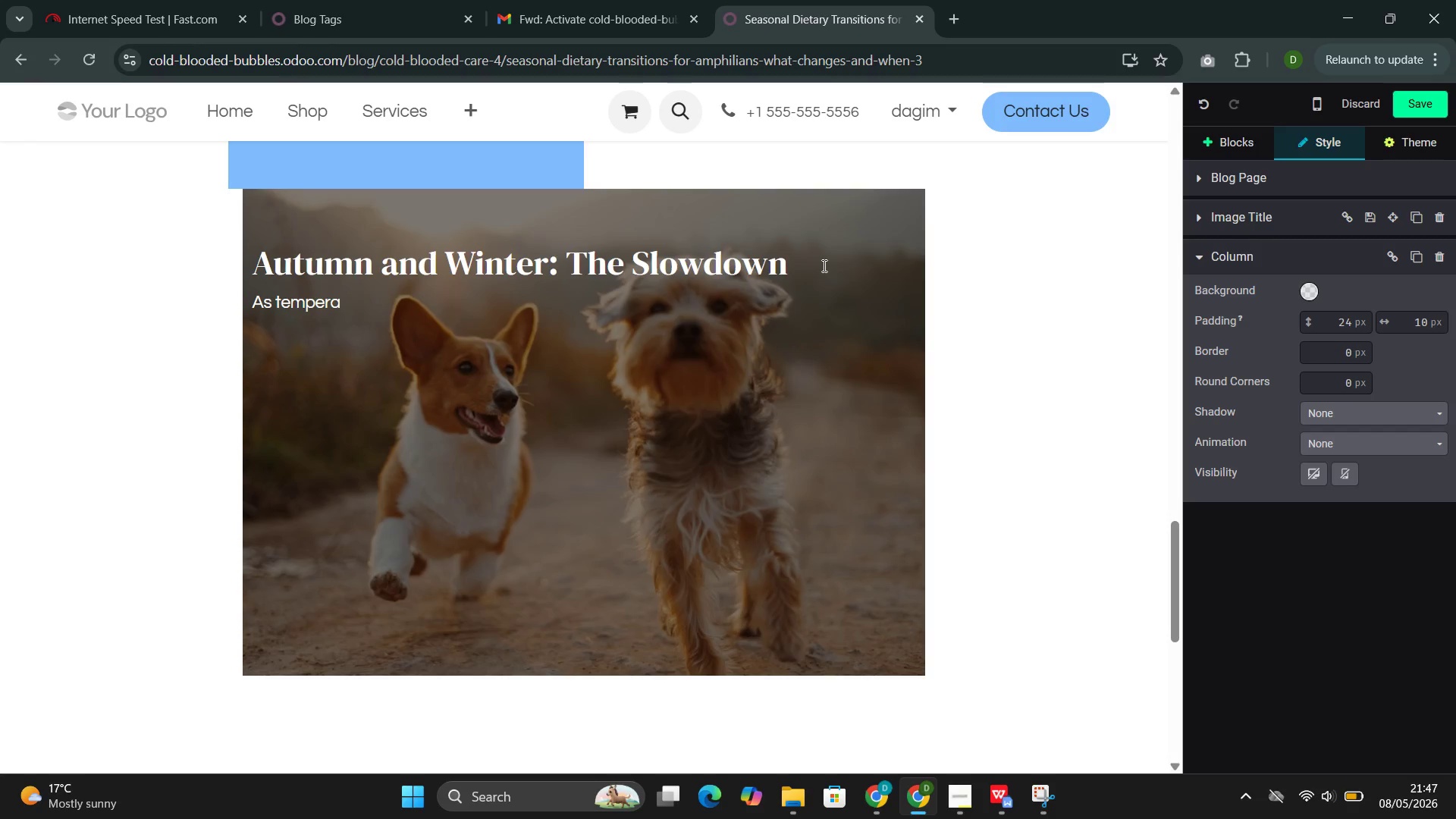 
type(ture cool and daylighr)
key(Backspace)
type(t decreases, many amphibians natura)
 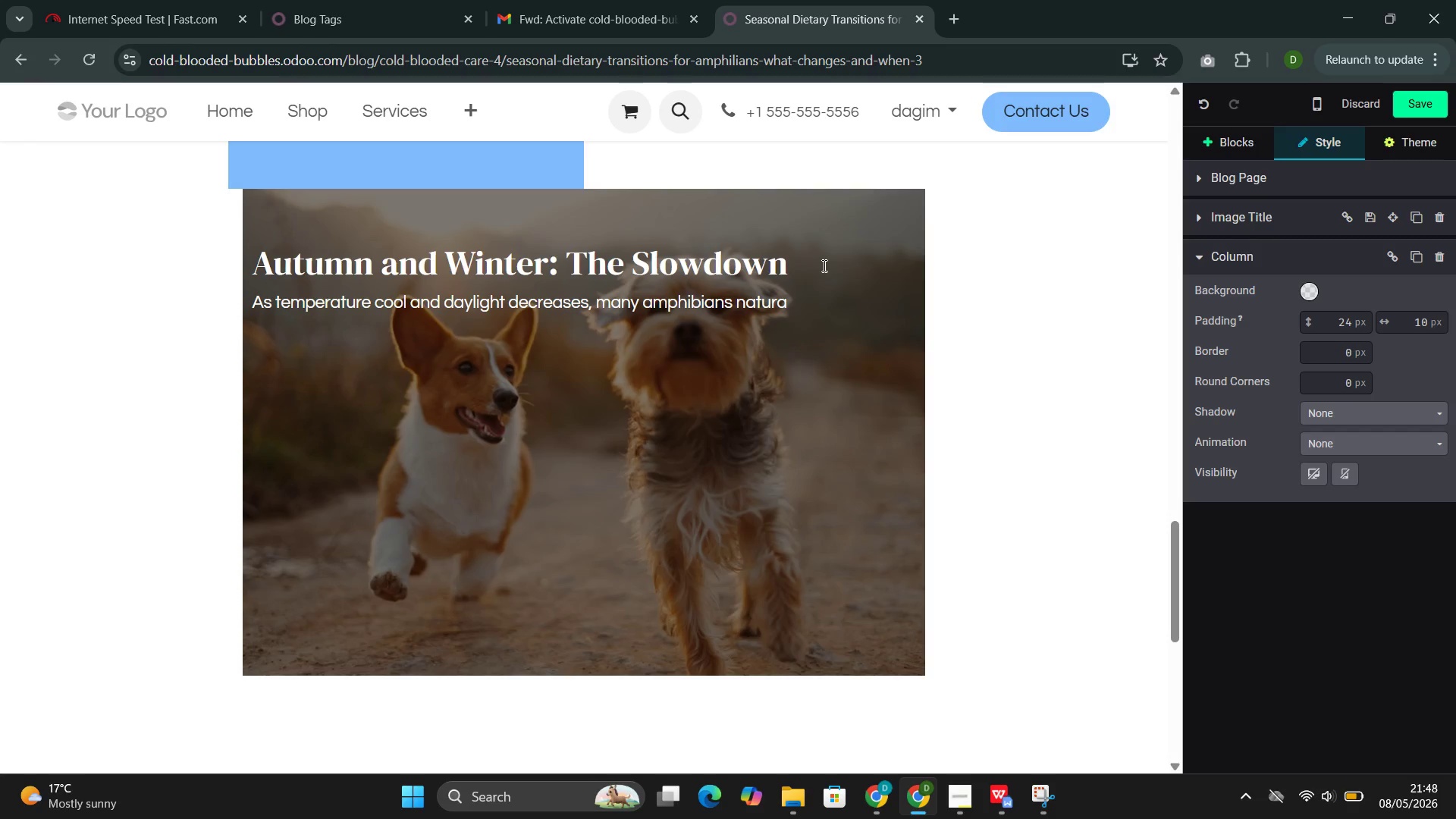 
type(lly reduce their food intake )
key(Backspace)
type(. This is not cause for alarm--it is a physiological response)
 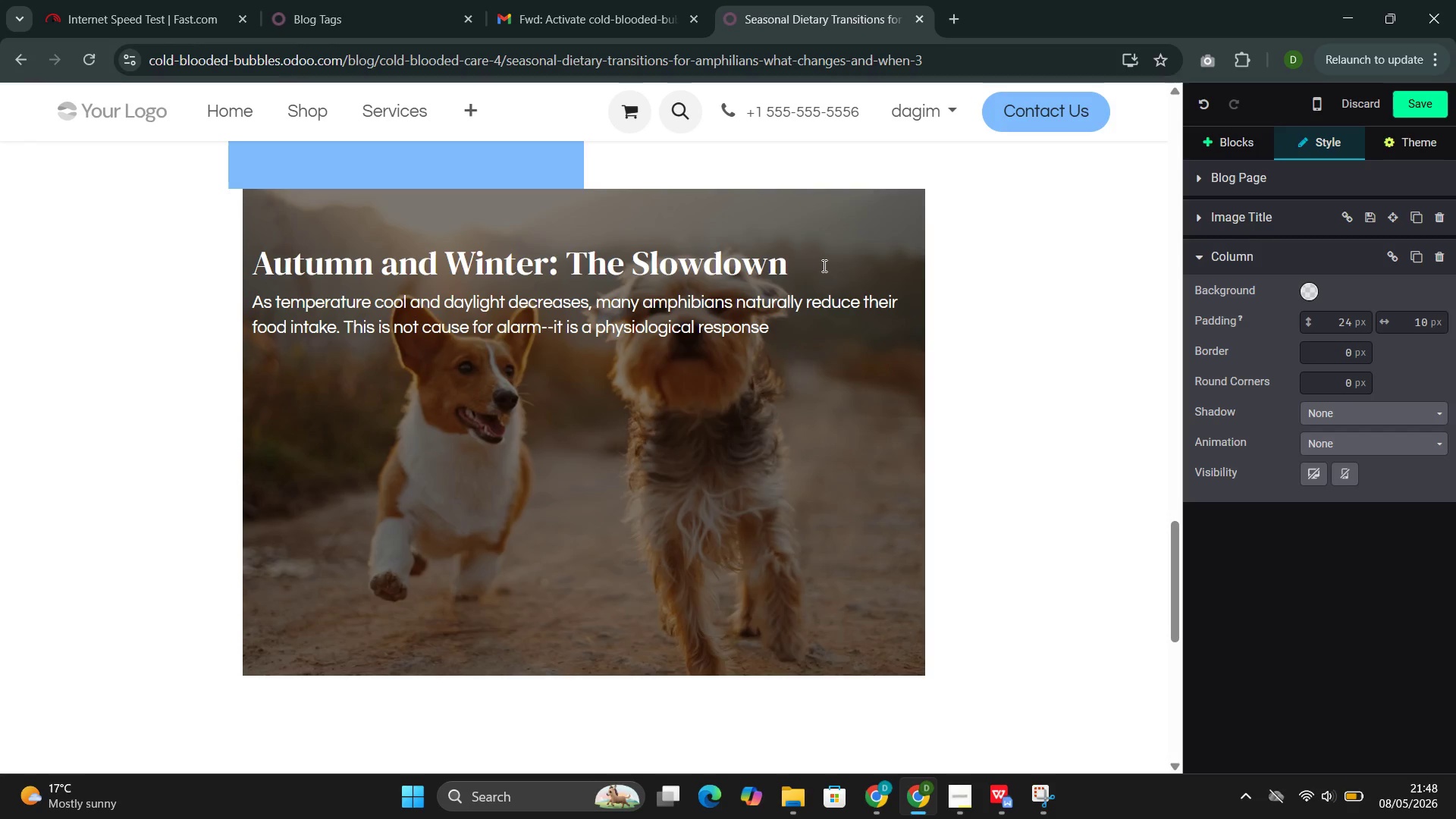 
type( to seasonal cues. The)
 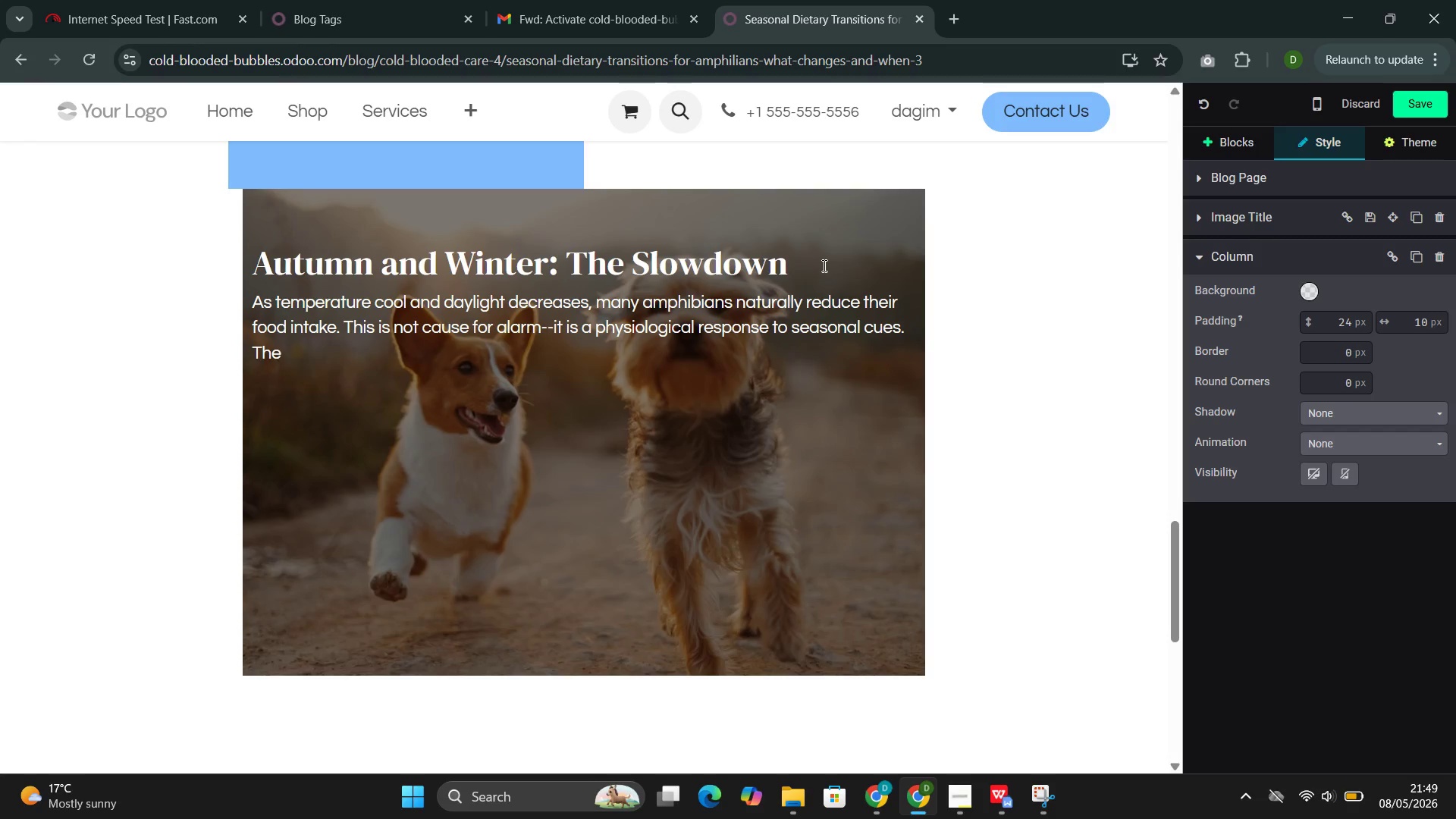 
type( keep)
 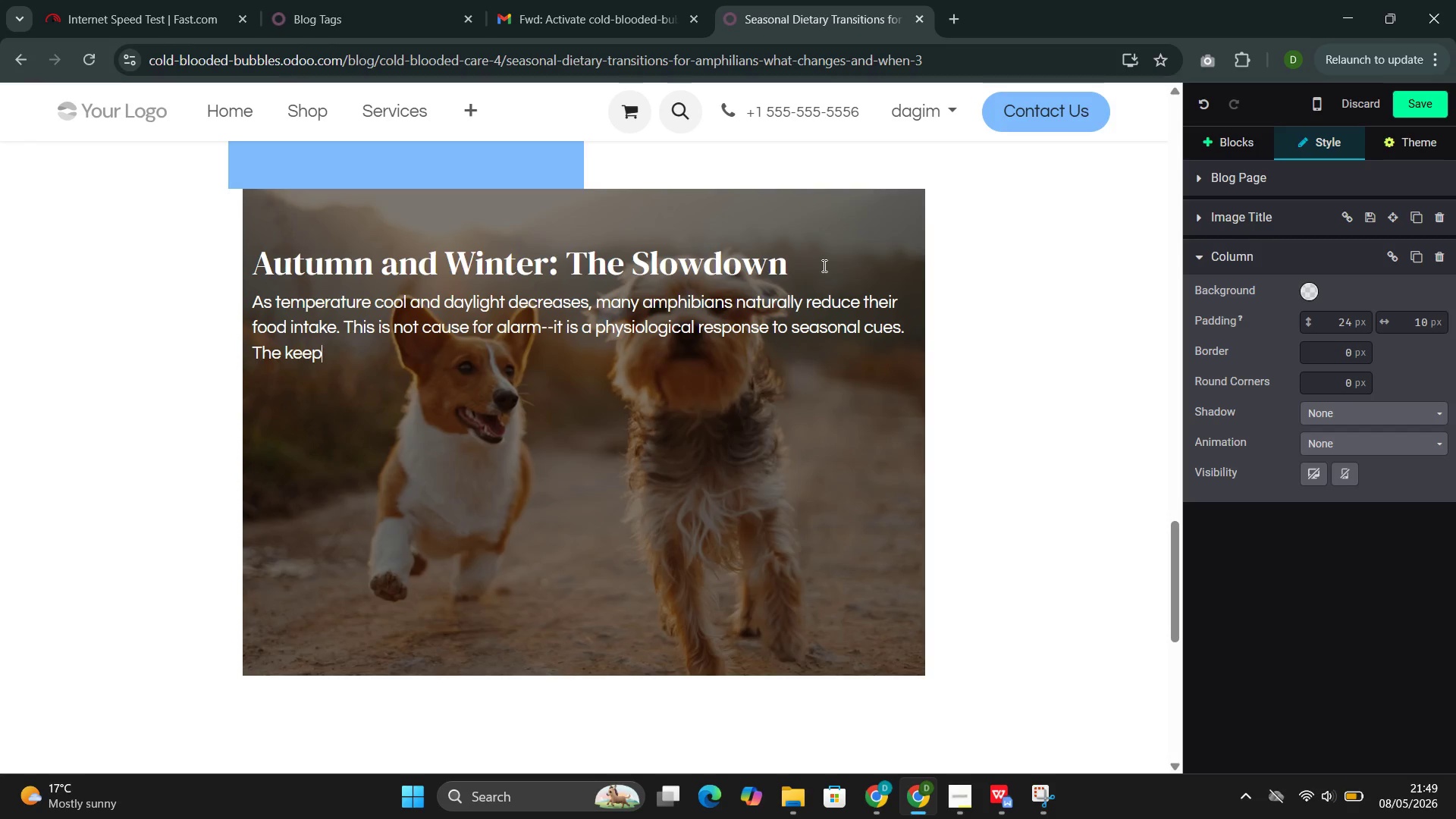 
wait(5.64)
 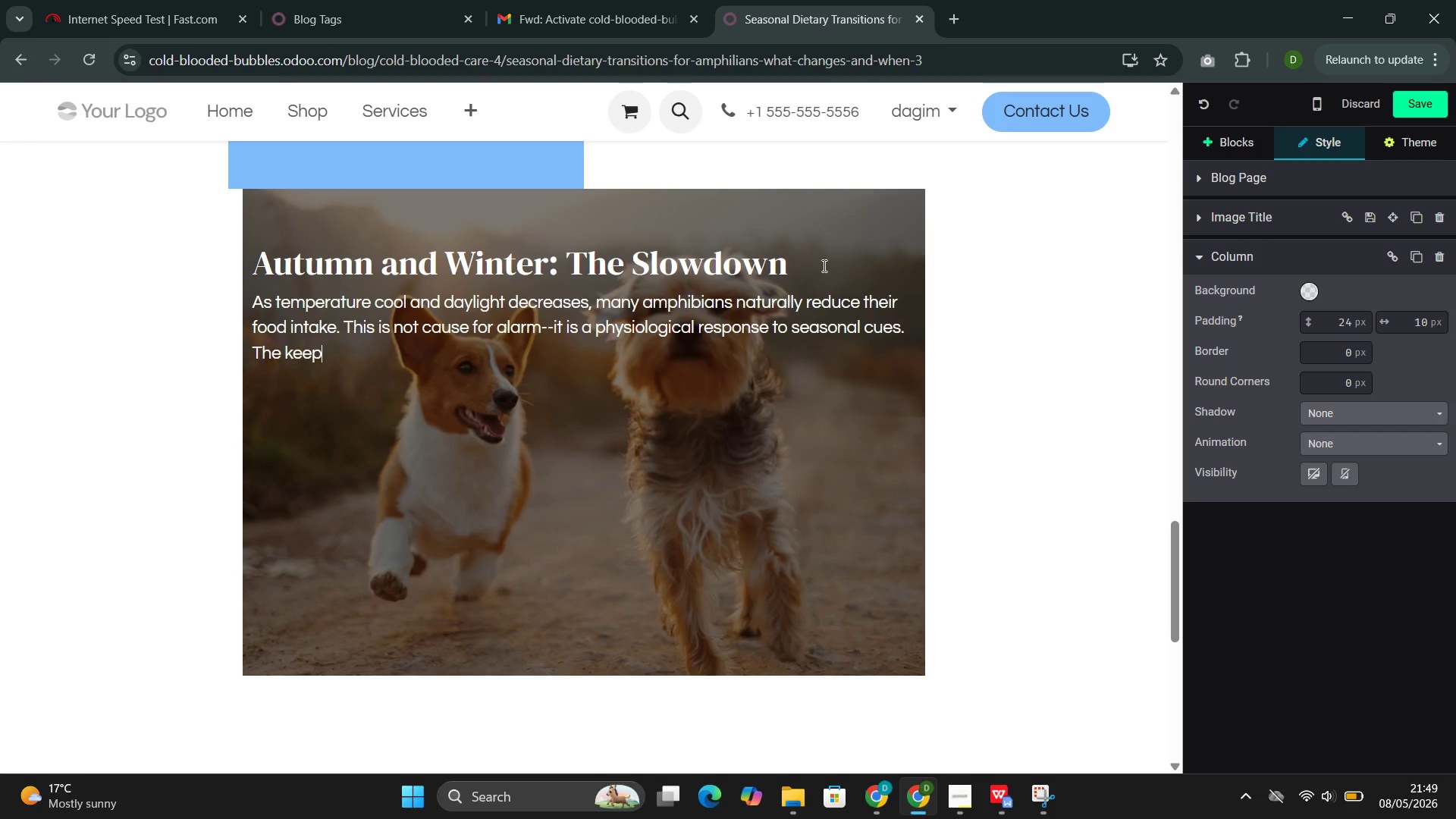 
type(er's role during )
 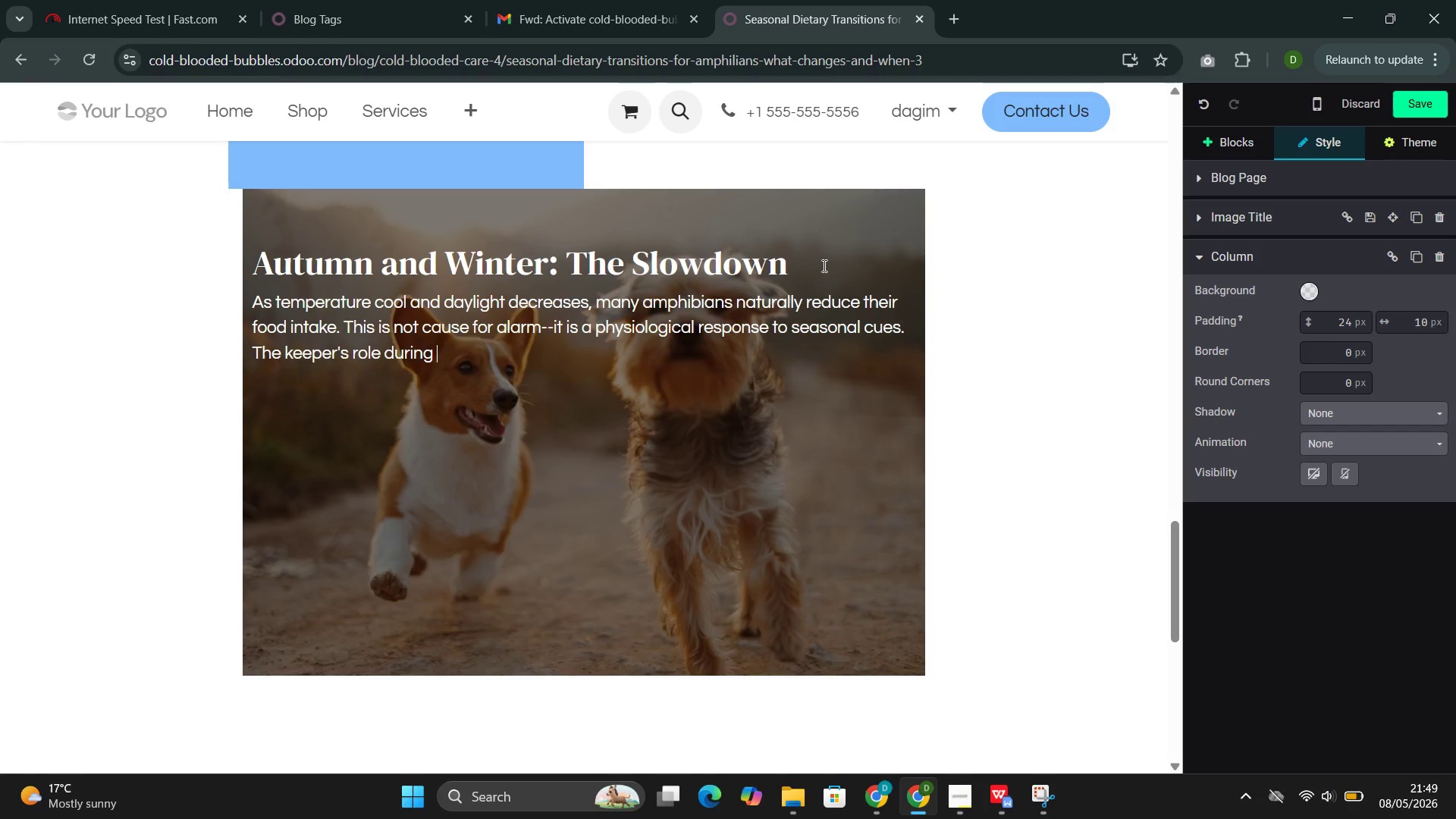 
wait(10.5)
 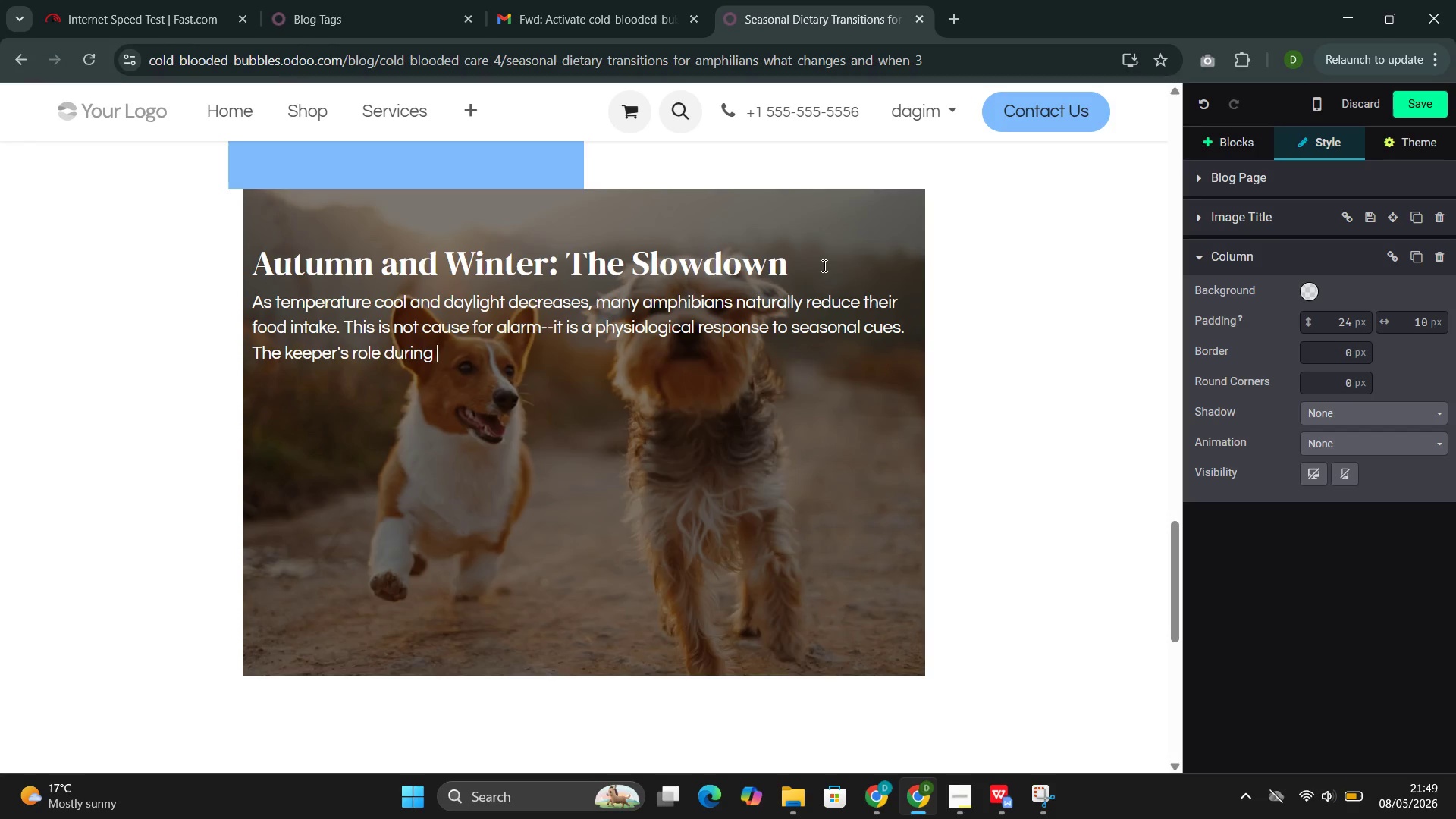 
type(this period is to maintain app)
 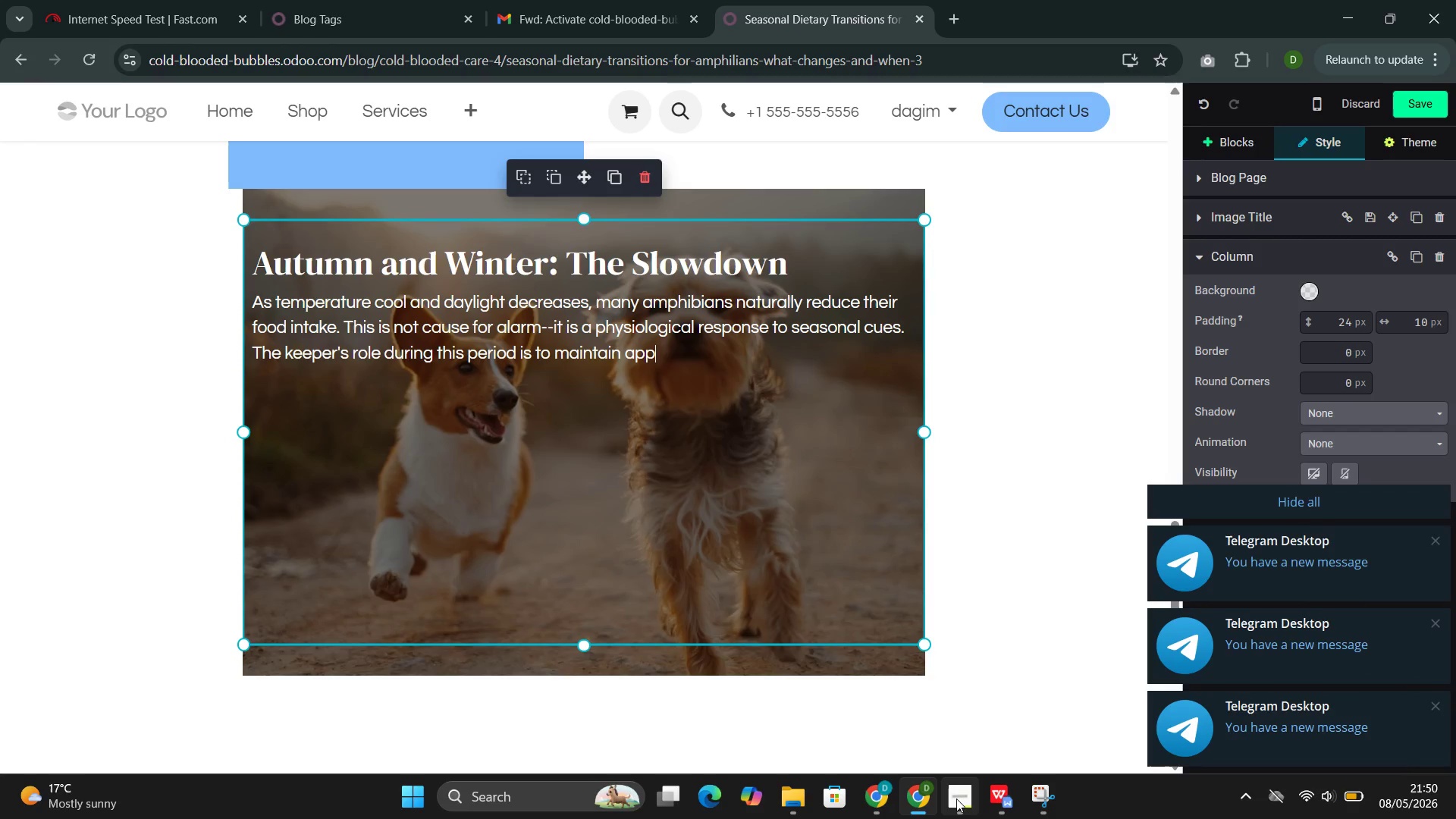 
left_click([911, 718])